 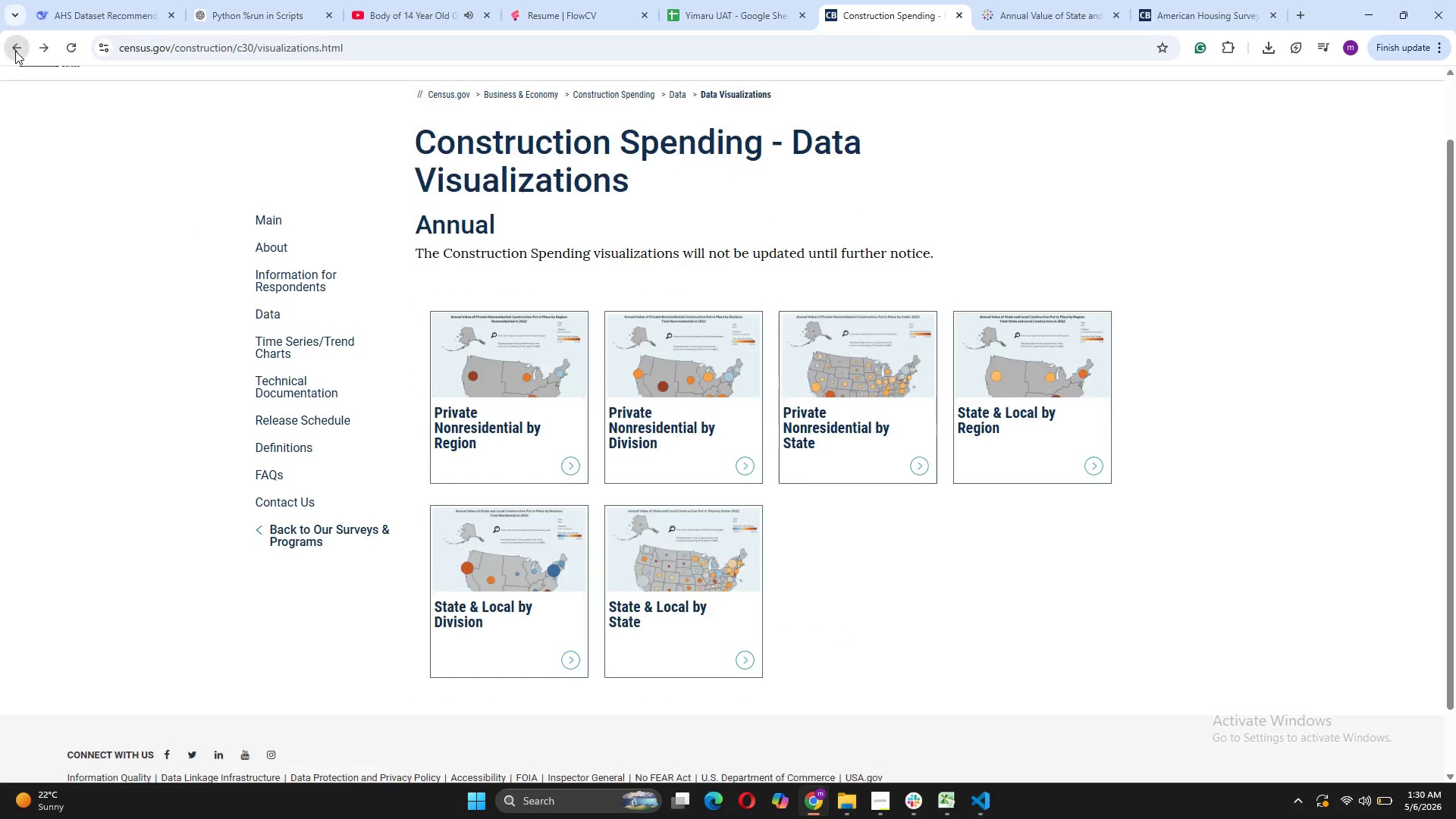 
left_click([18, 57])
 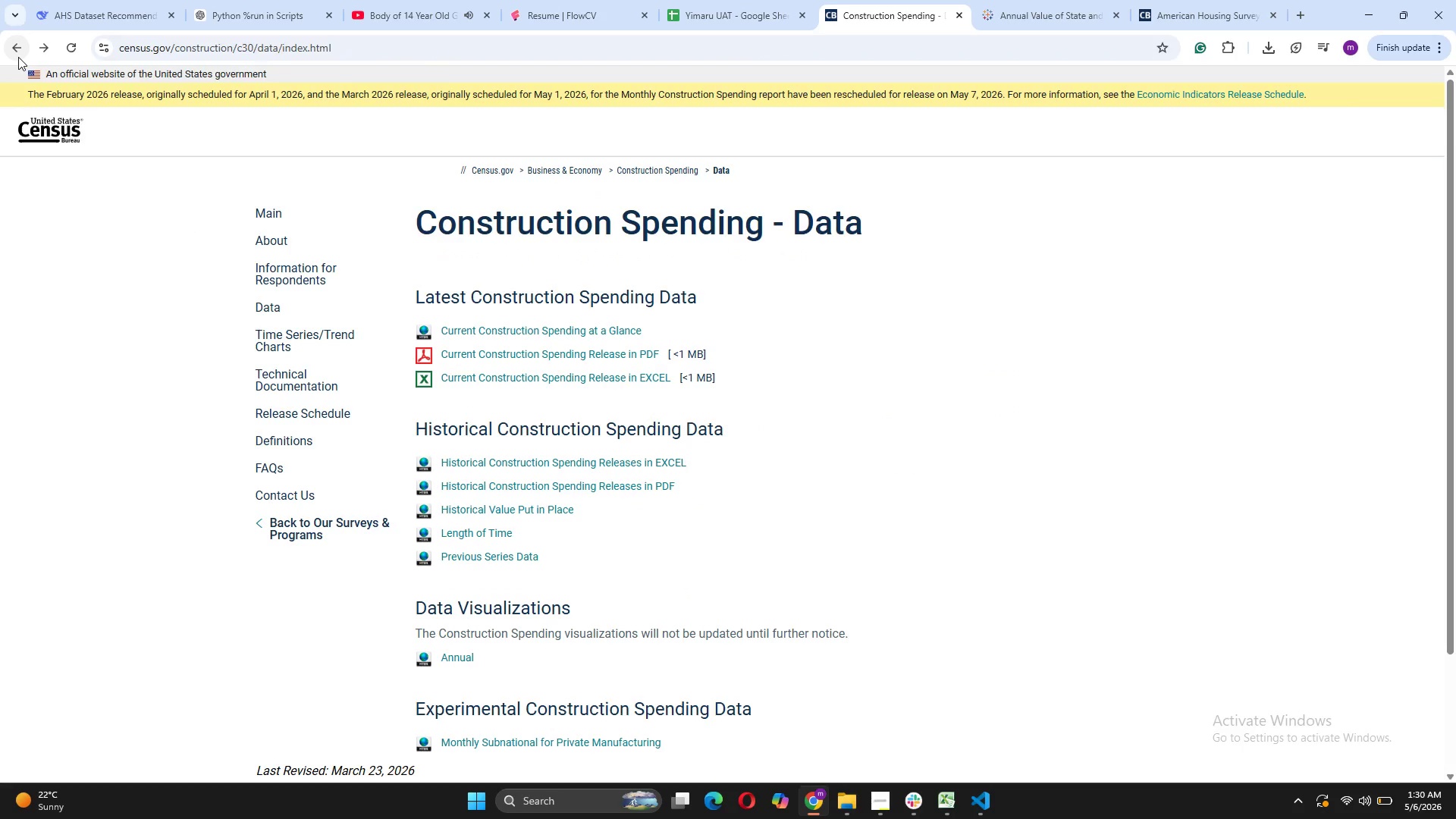 
double_click([18, 57])
 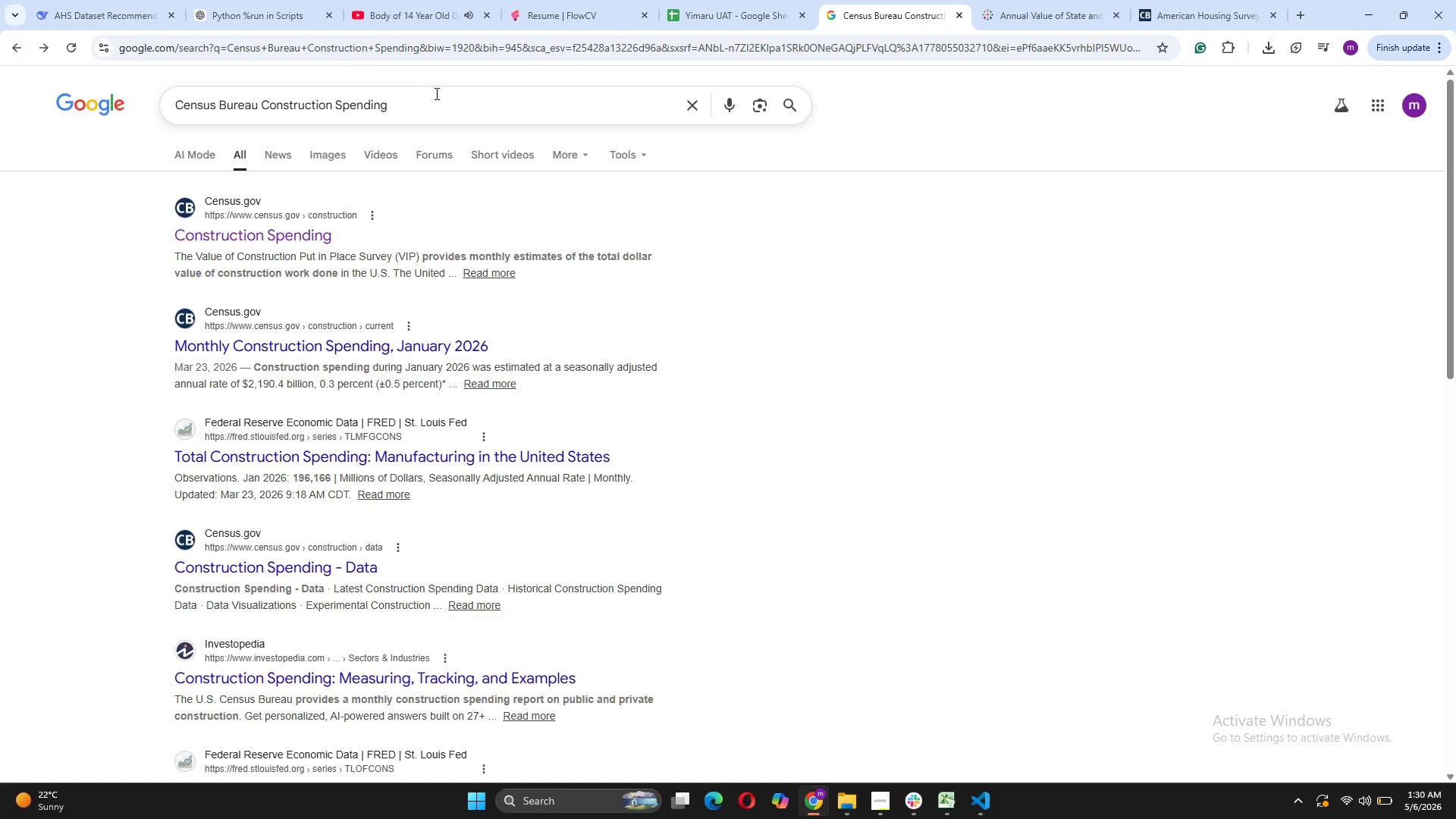 
left_click([406, 105])
 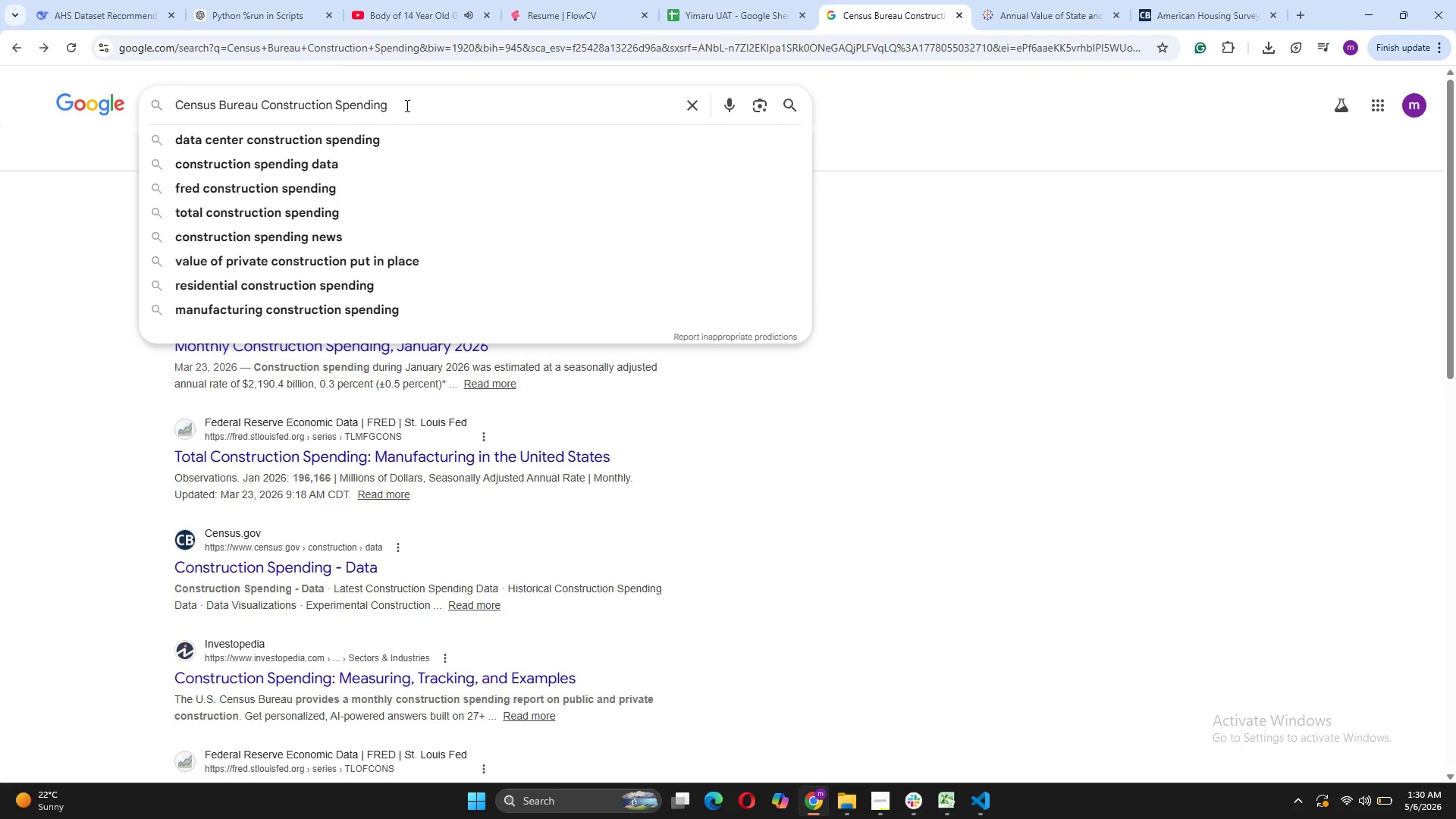 
key(Control+A)
 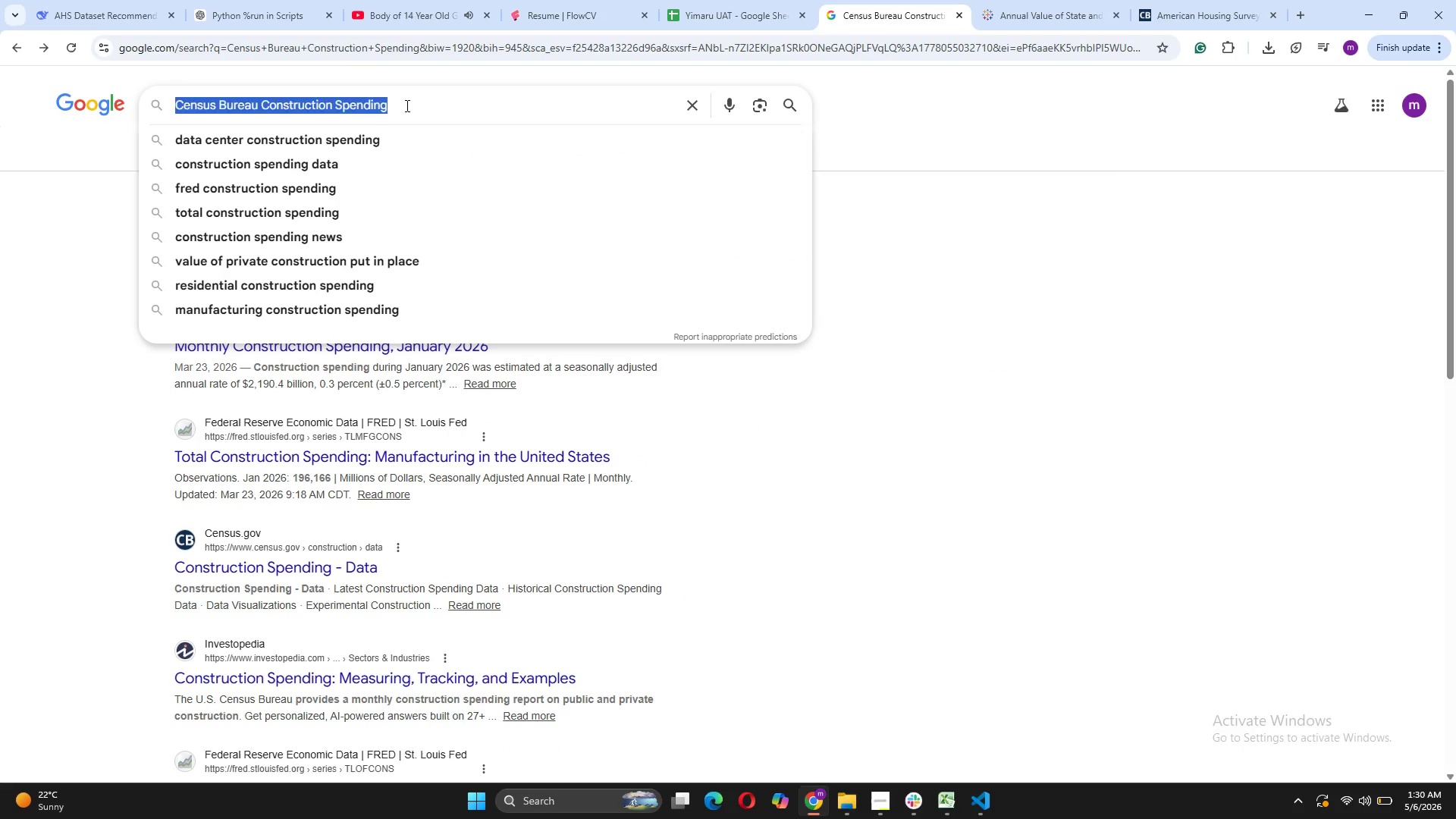 
key(Control+V)
 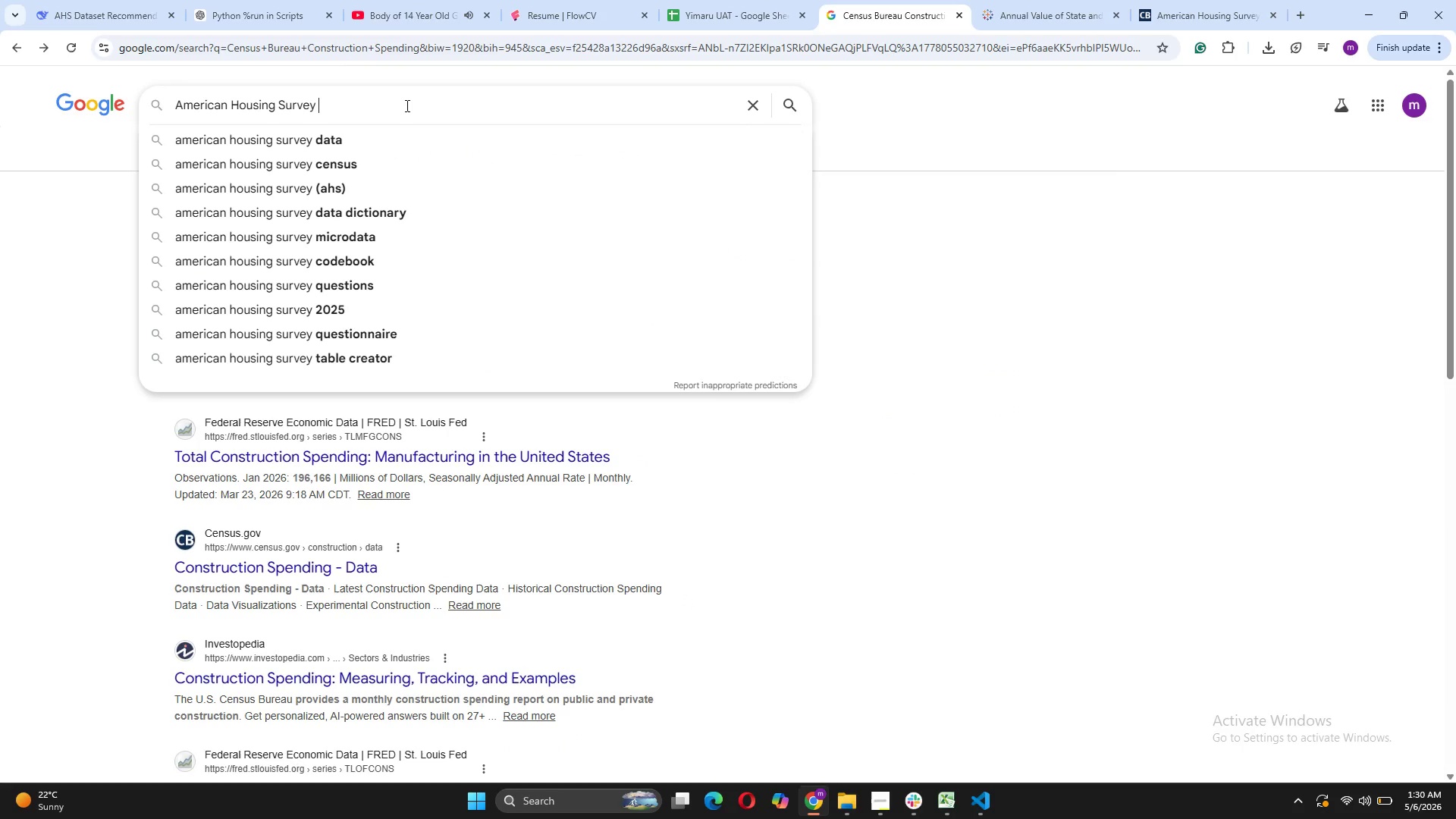 
key(Enter)
 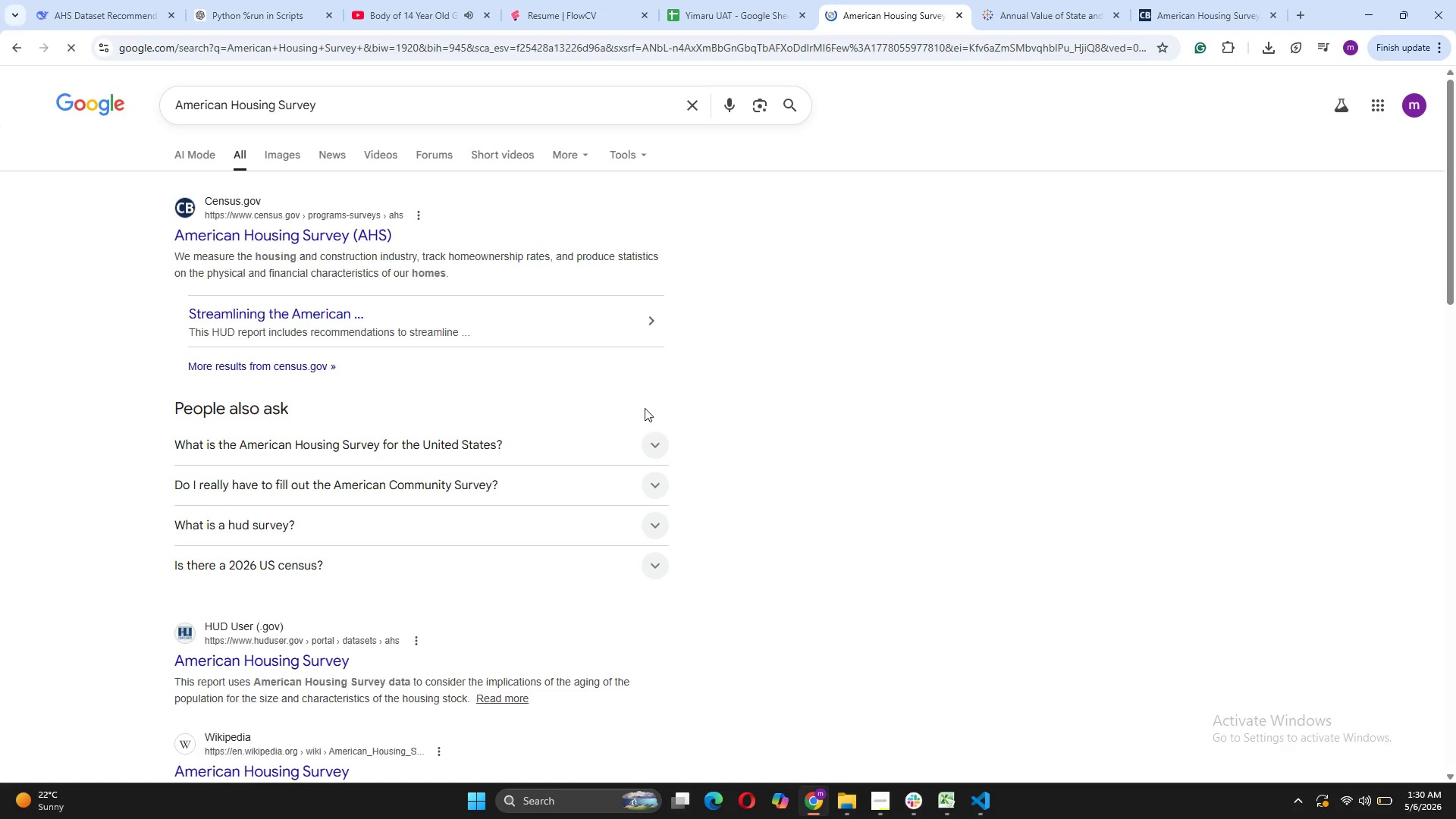 
wait(9.55)
 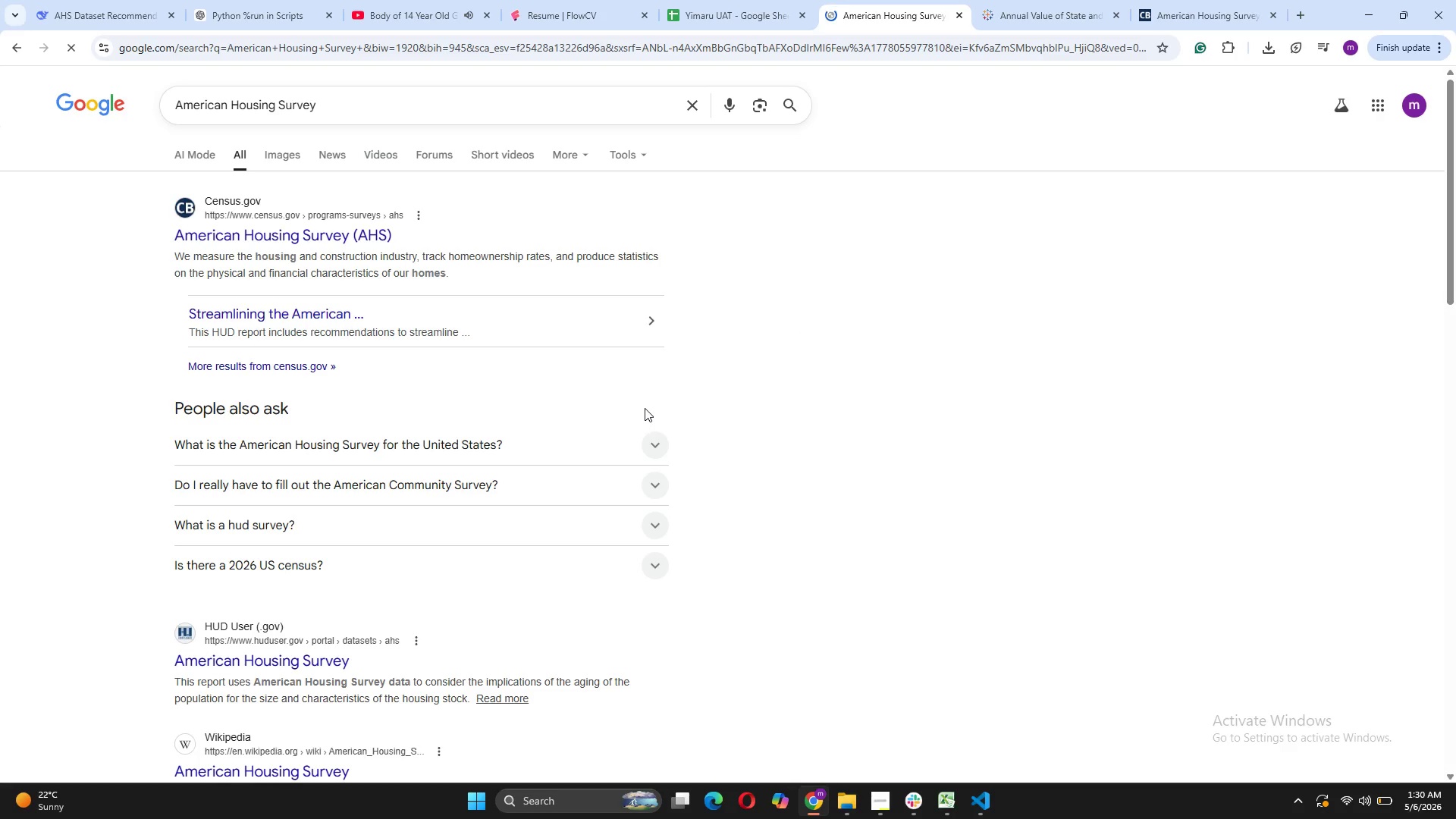 
left_click([413, 112])
 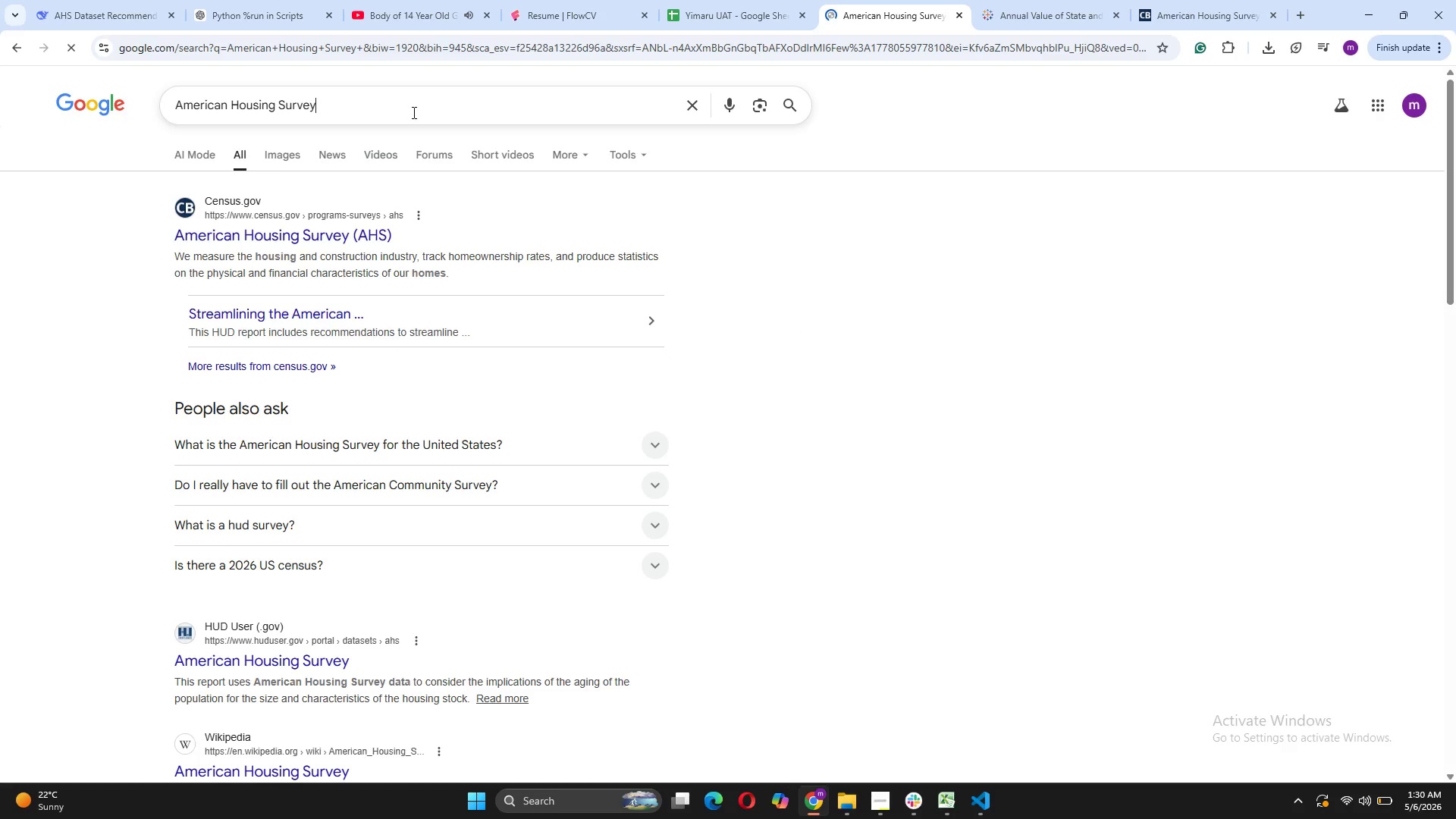 
type(b)
key(Backspace)
type( dataset)
 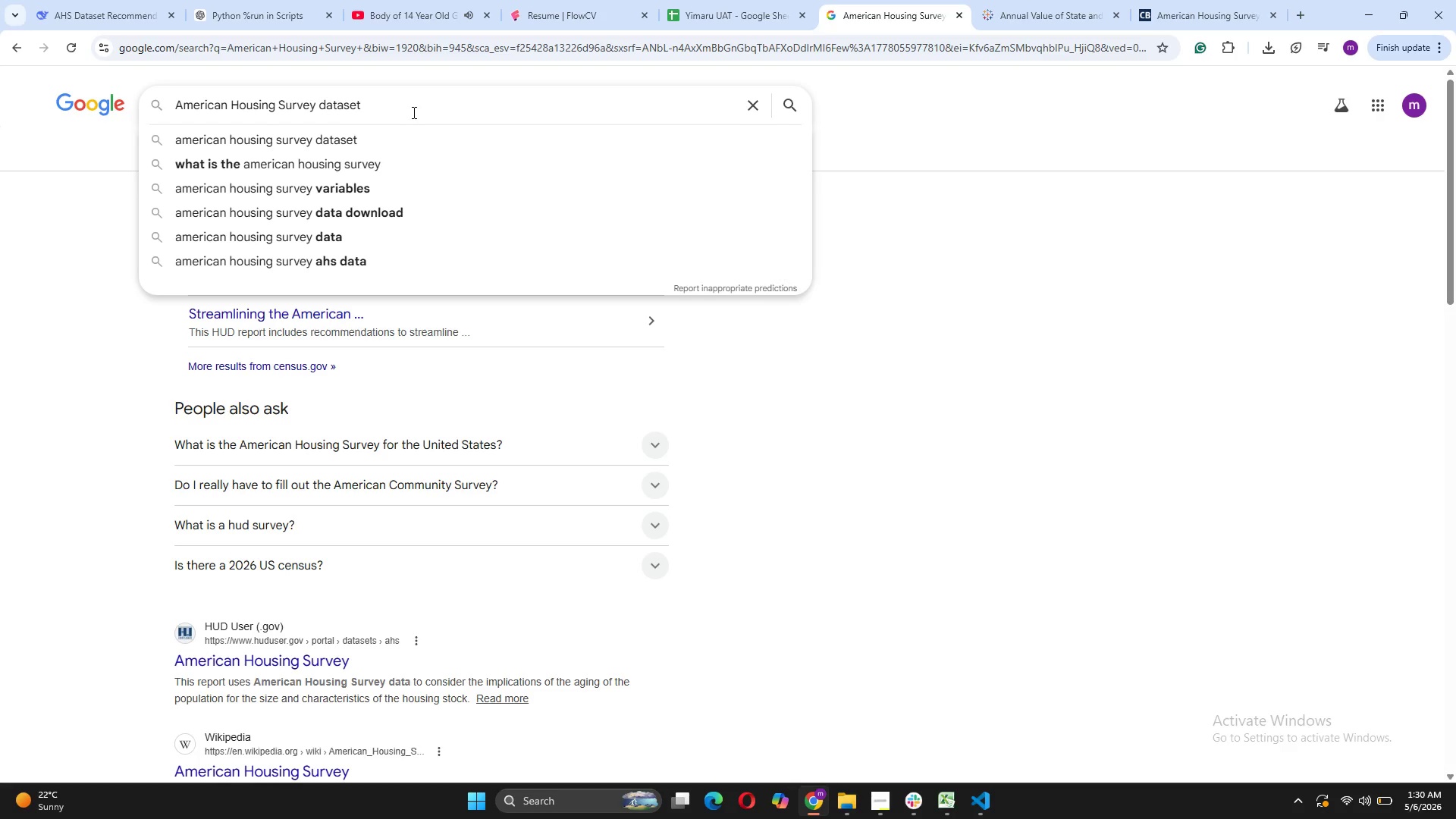 
key(Enter)
 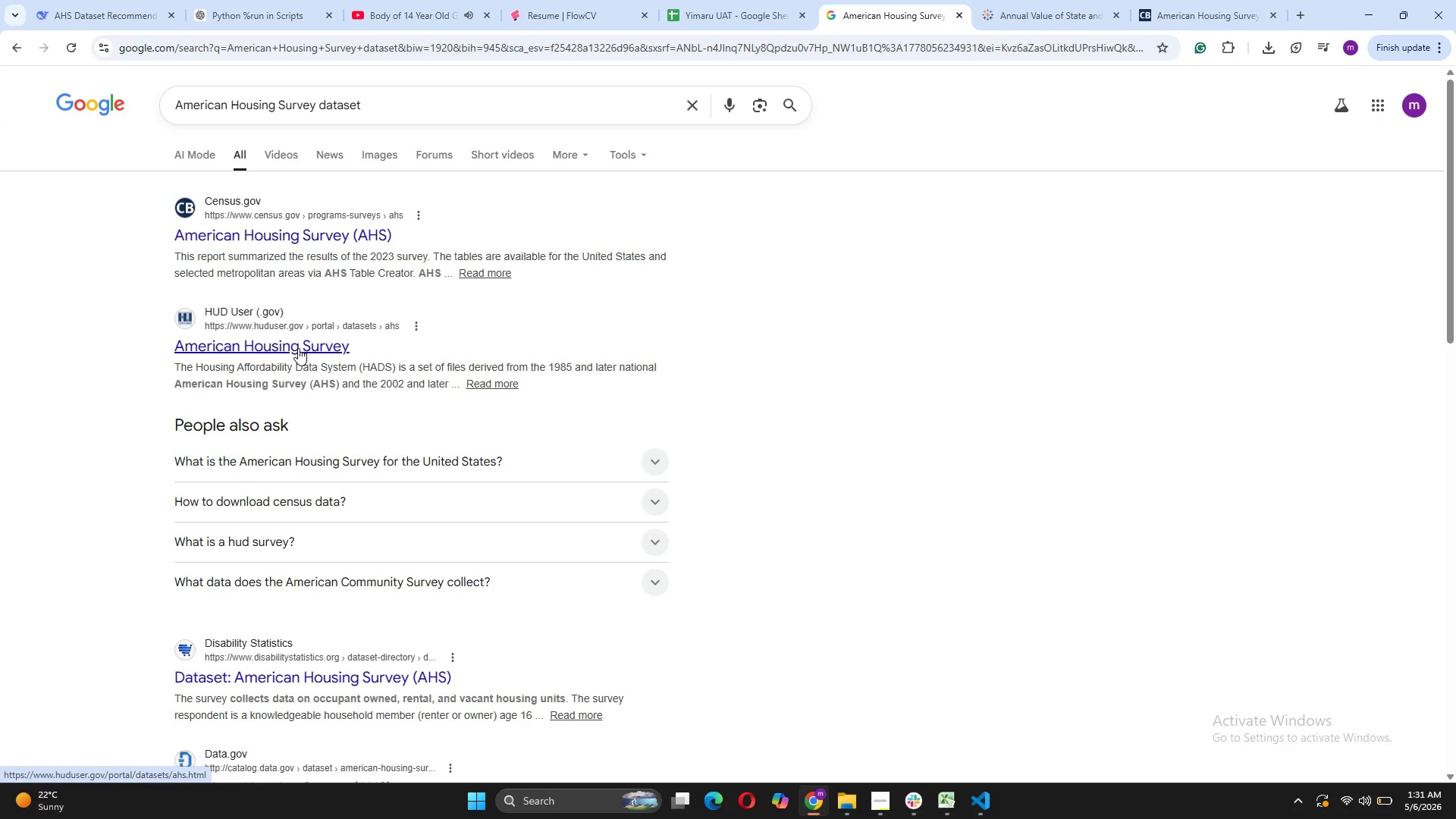 
wait(30.78)
 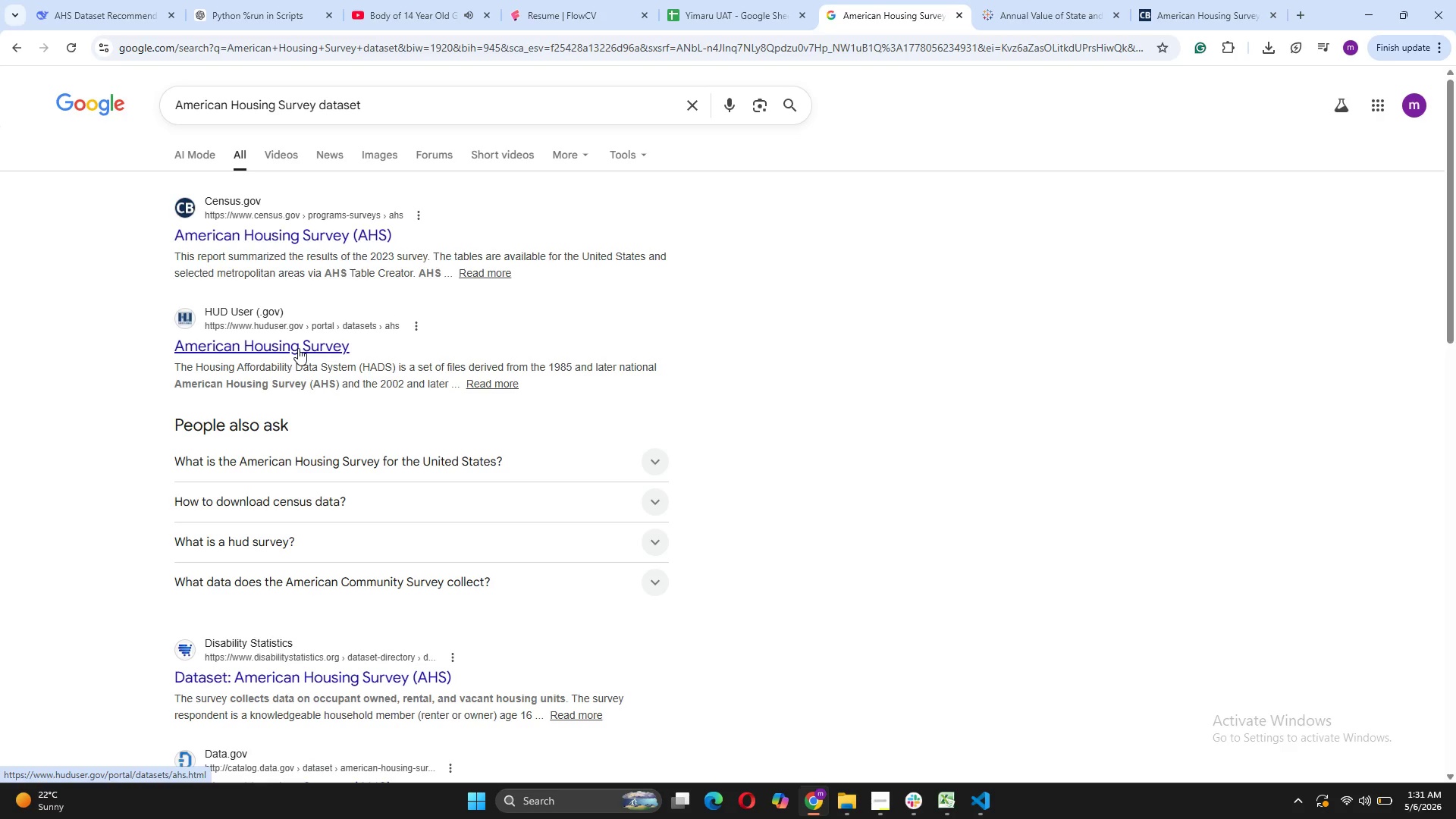 
double_click([548, 46])
 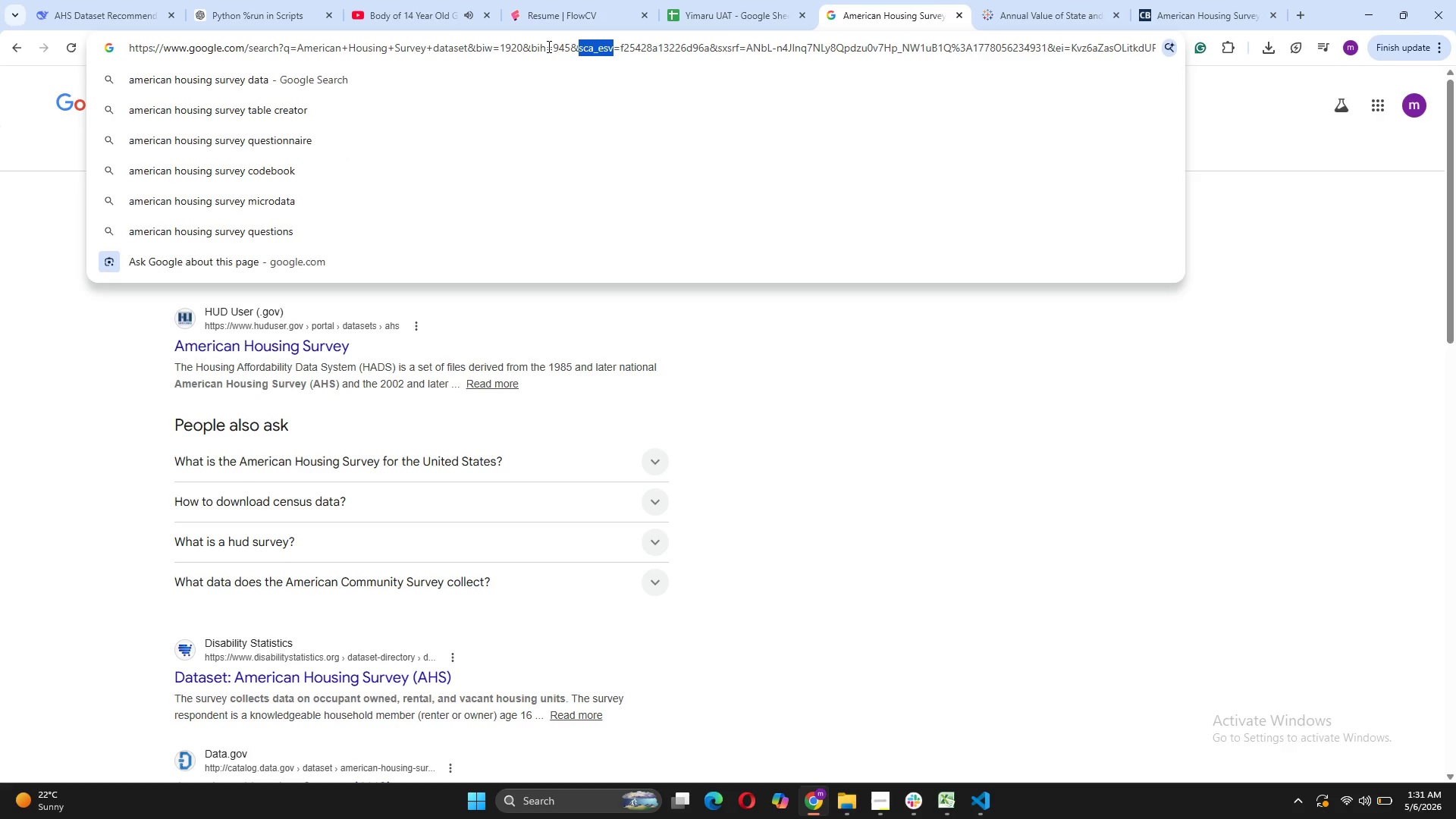 
left_click([692, 42])
 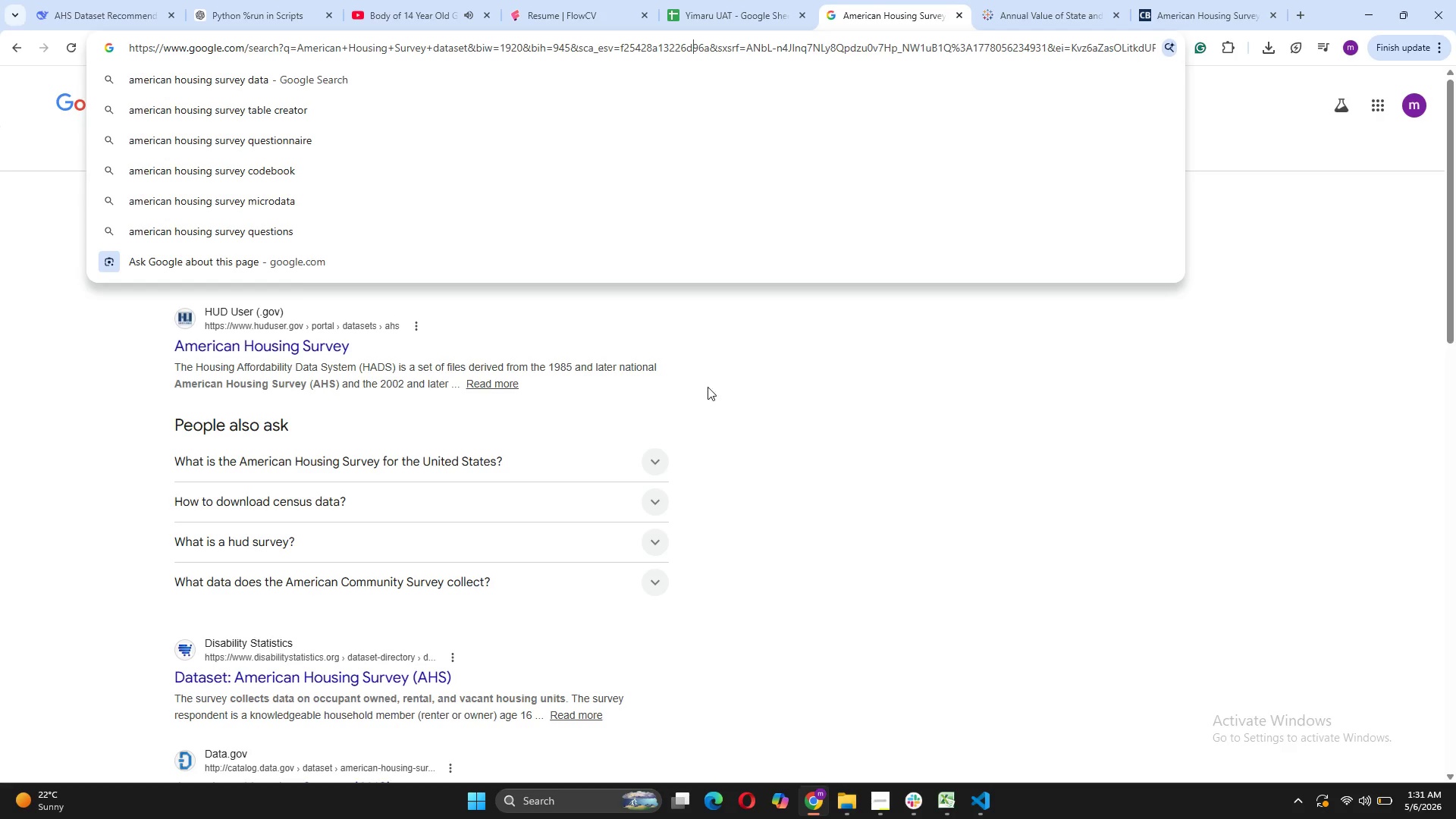 
left_click([749, 332])
 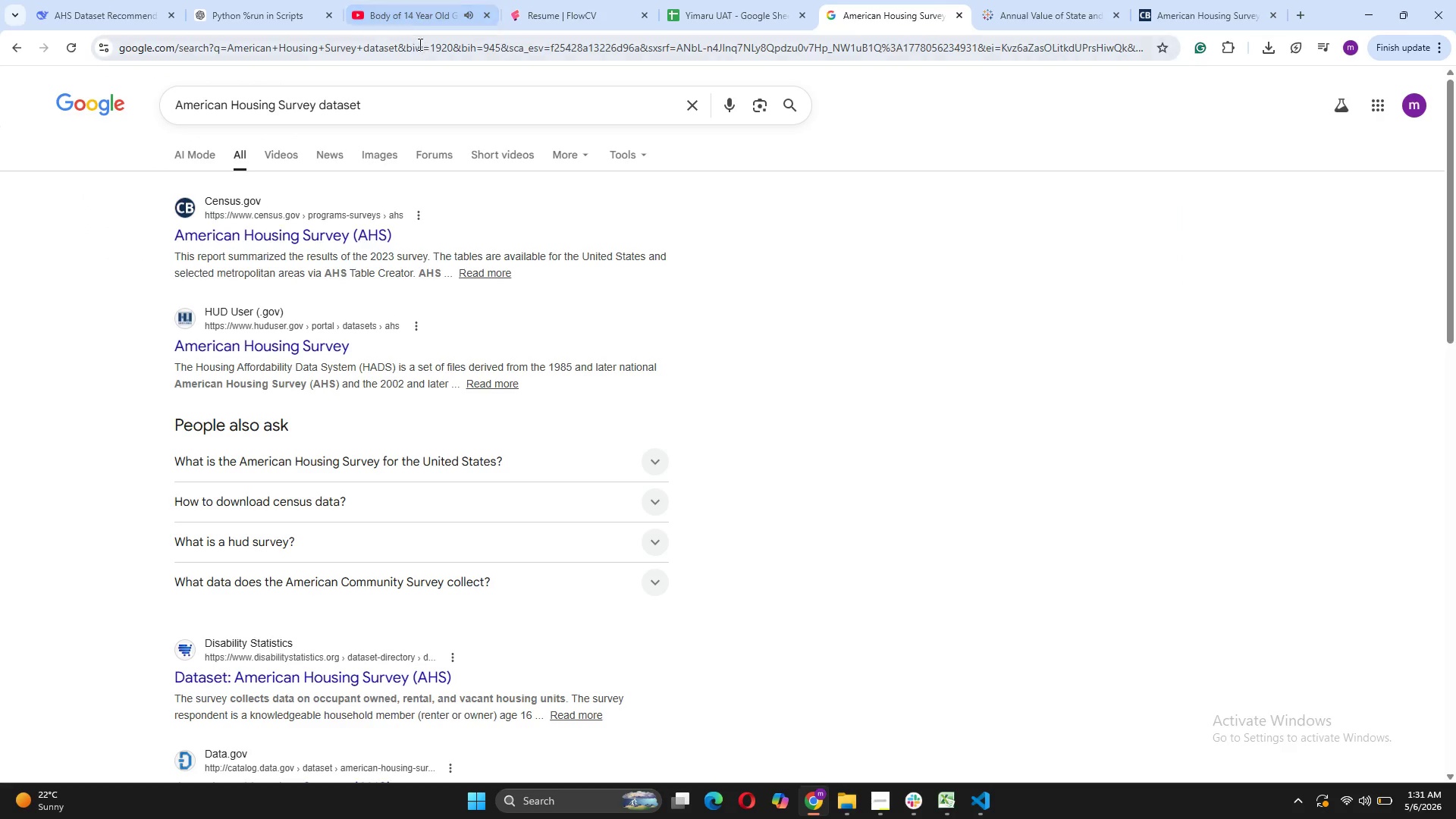 
double_click([419, 46])
 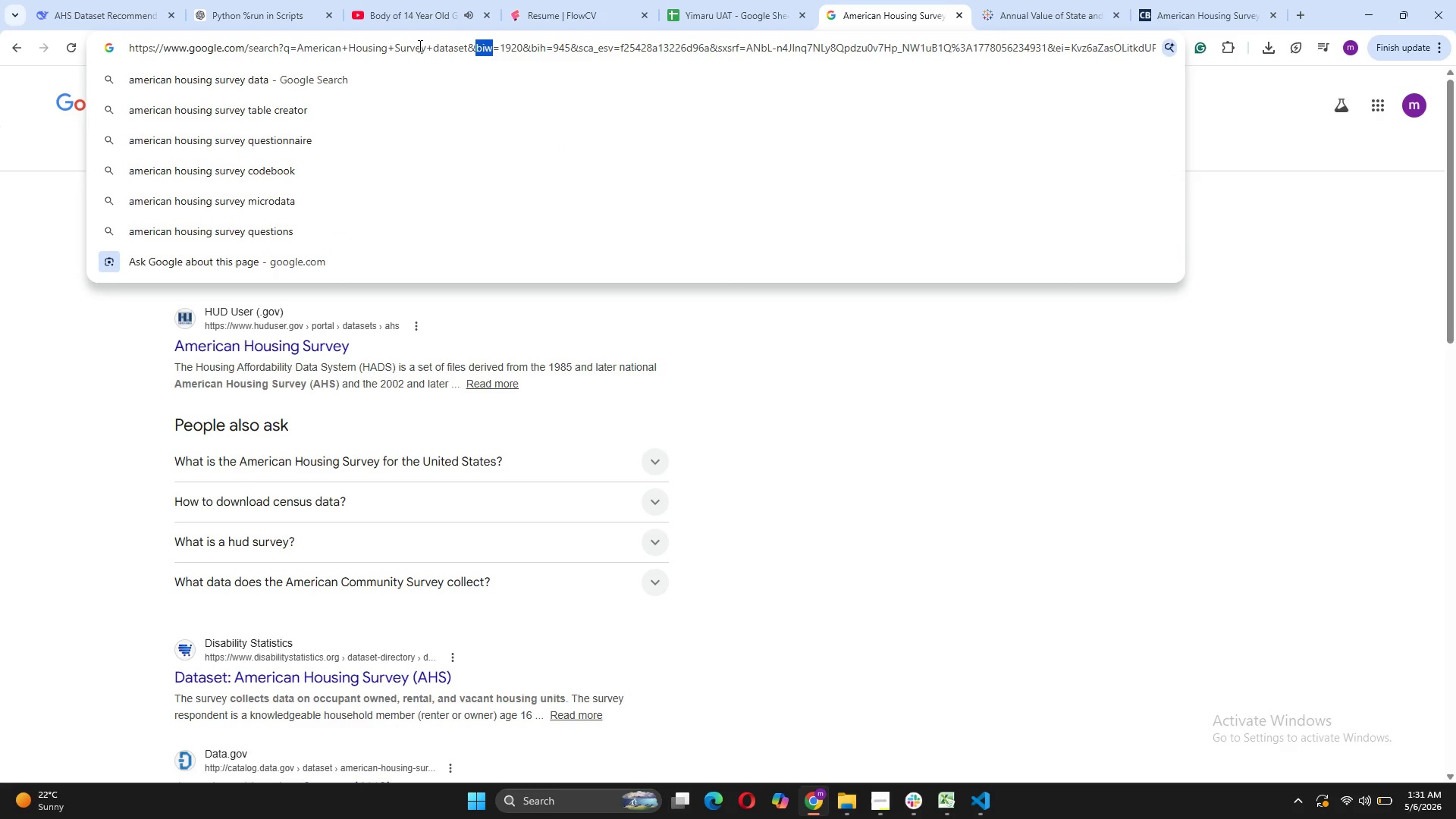 
type(ka)
 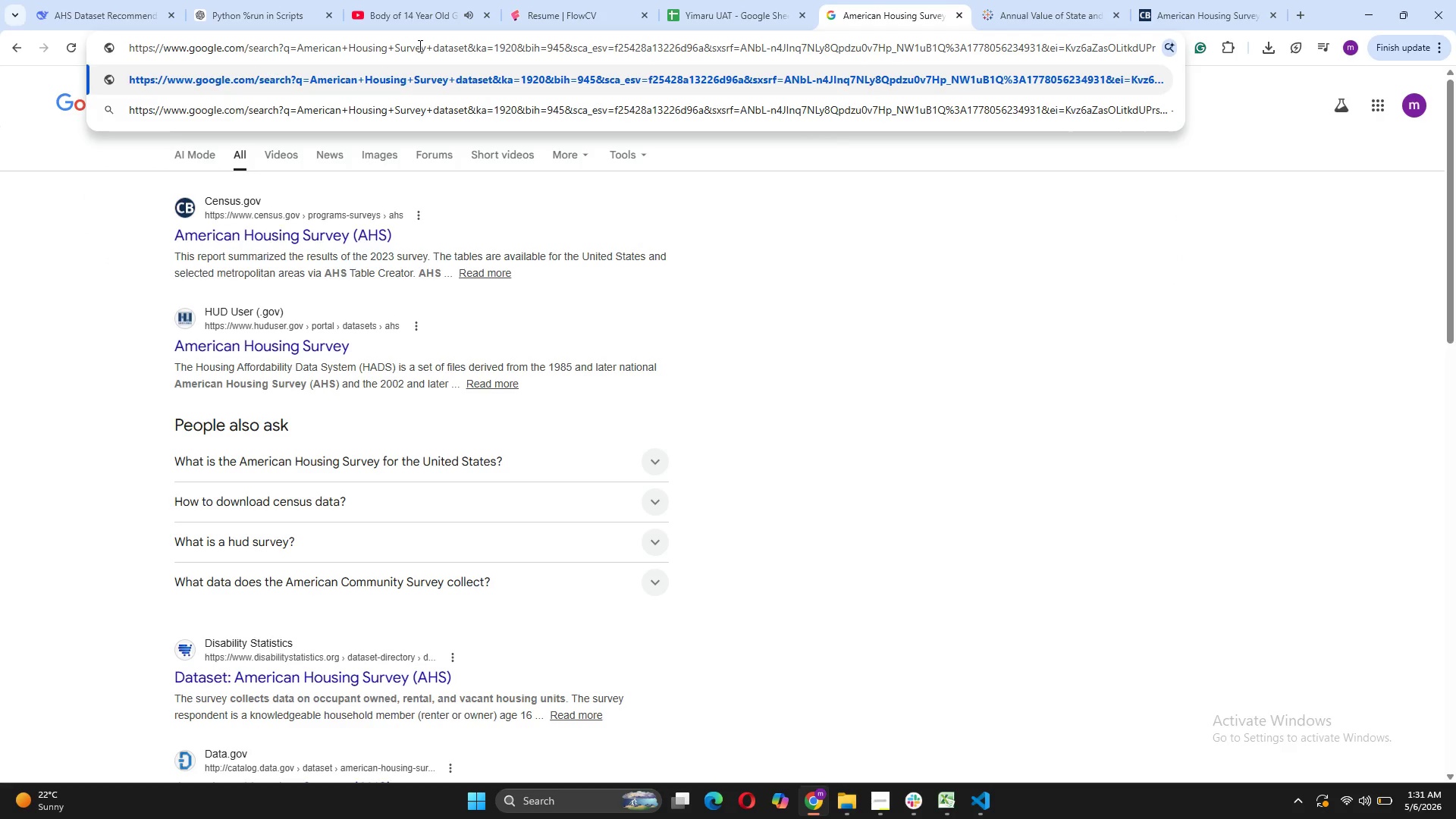 
key(Control+ControlLeft)
 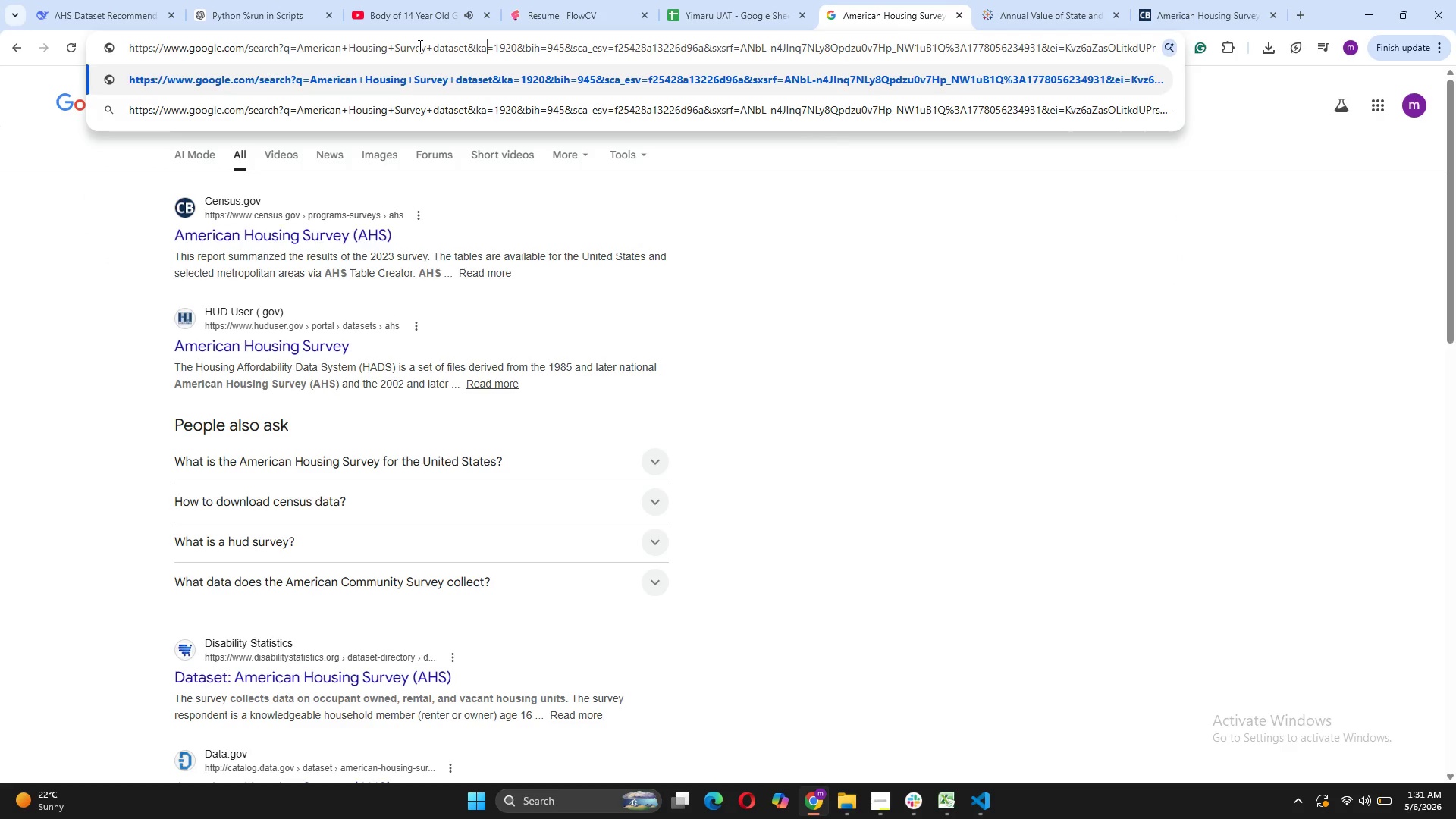 
key(Control+A)
 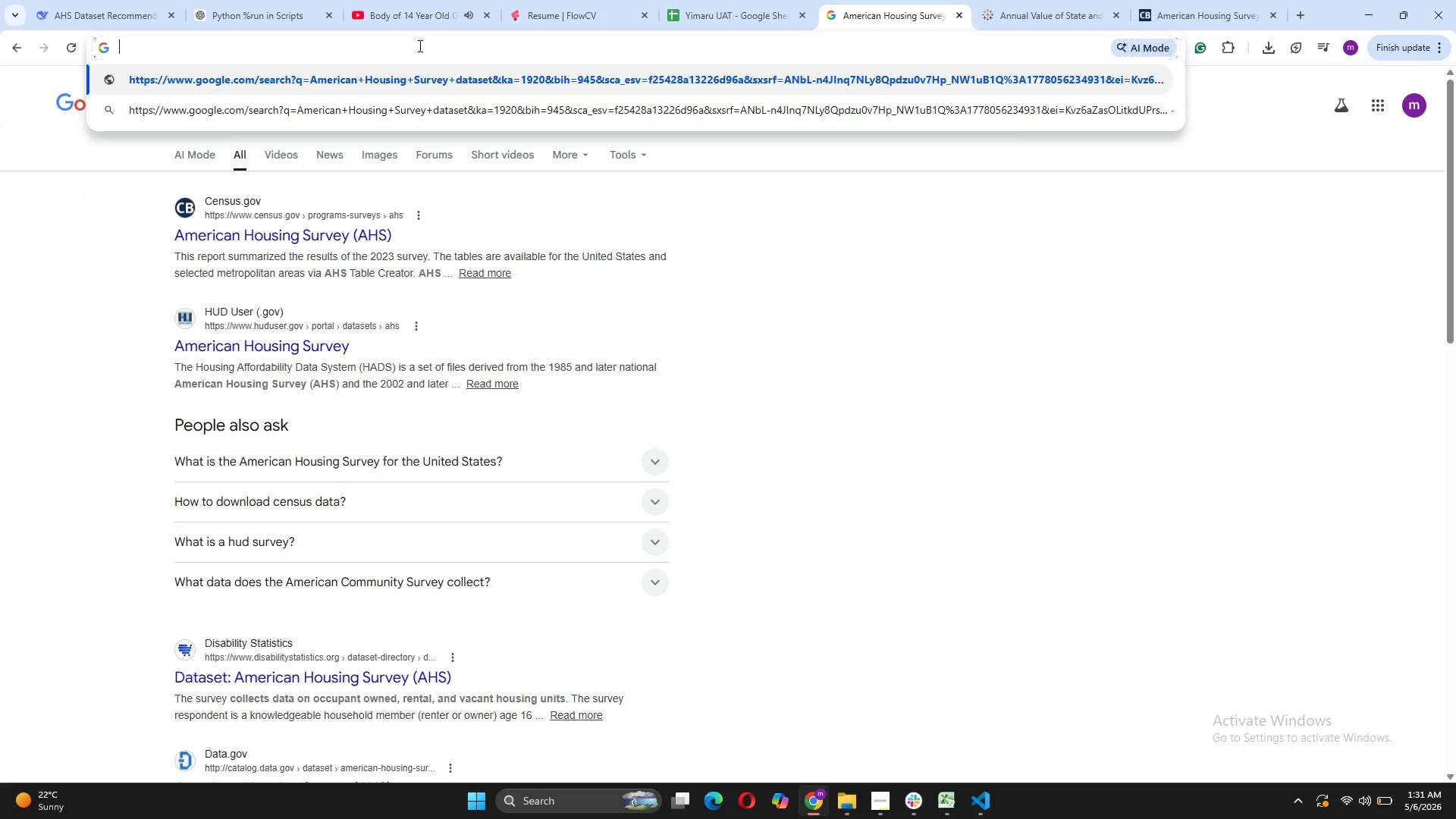 
key(Backspace)
type(kagg)
 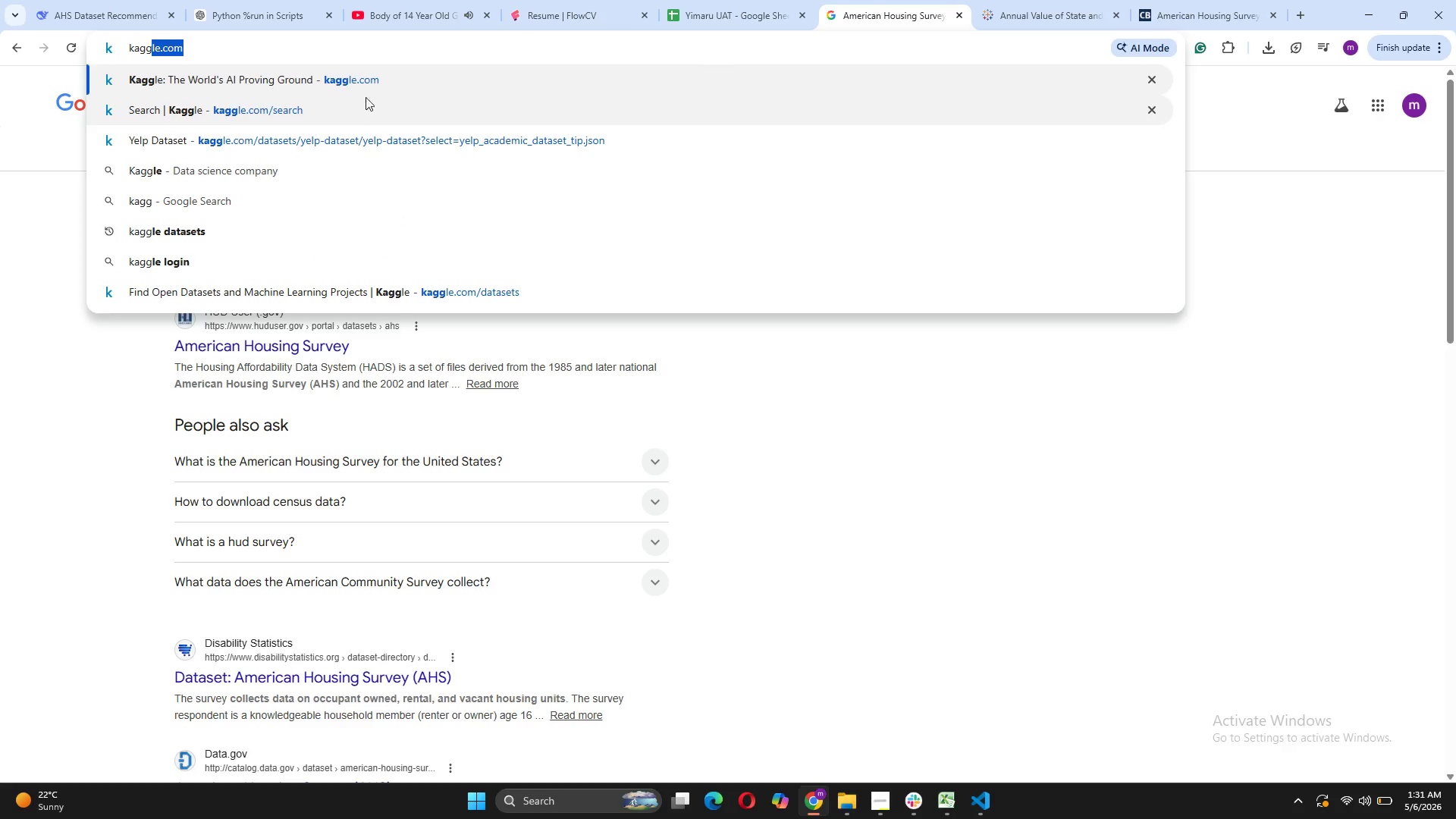 
left_click([372, 83])
 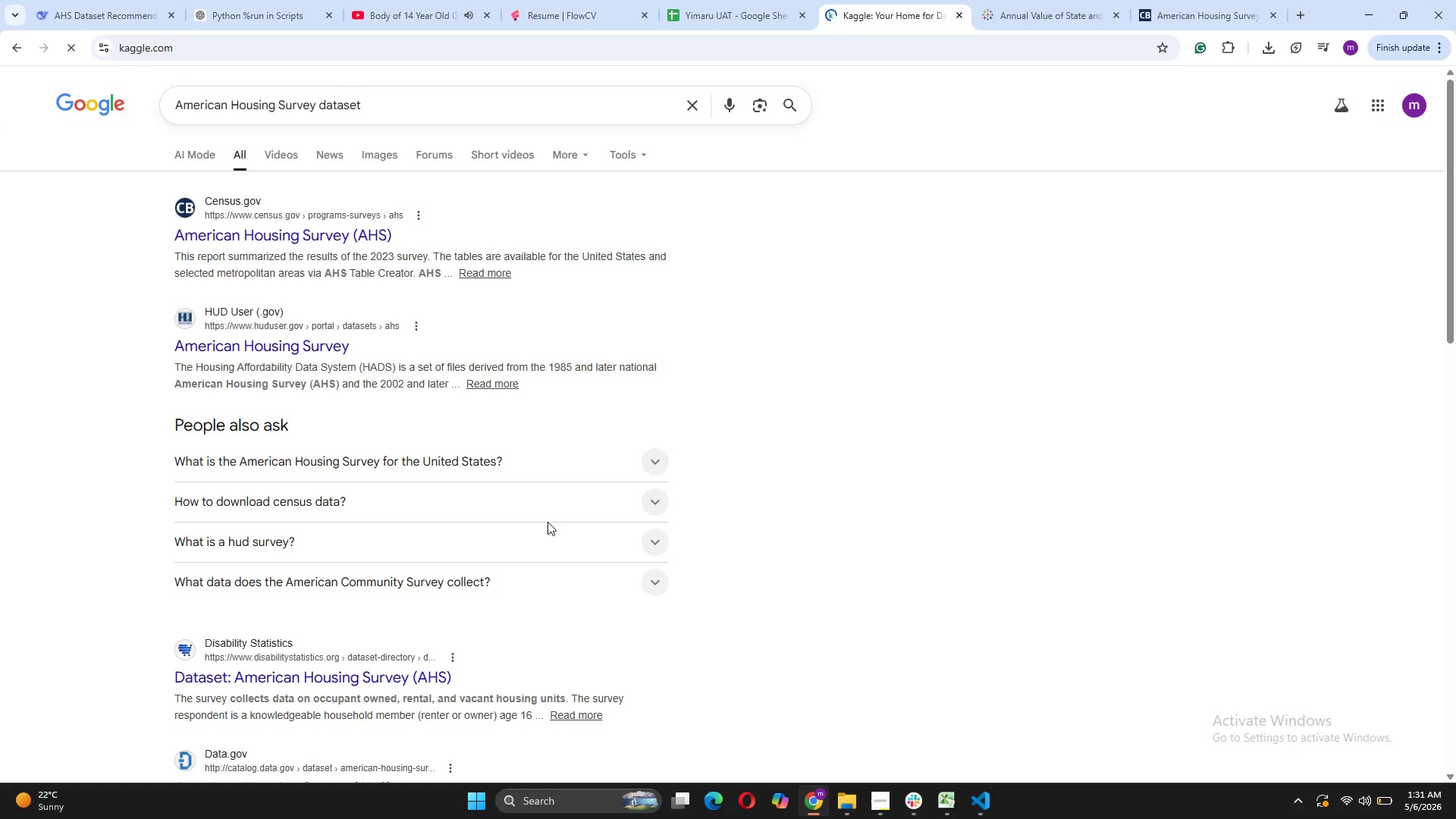 
wait(8.44)
 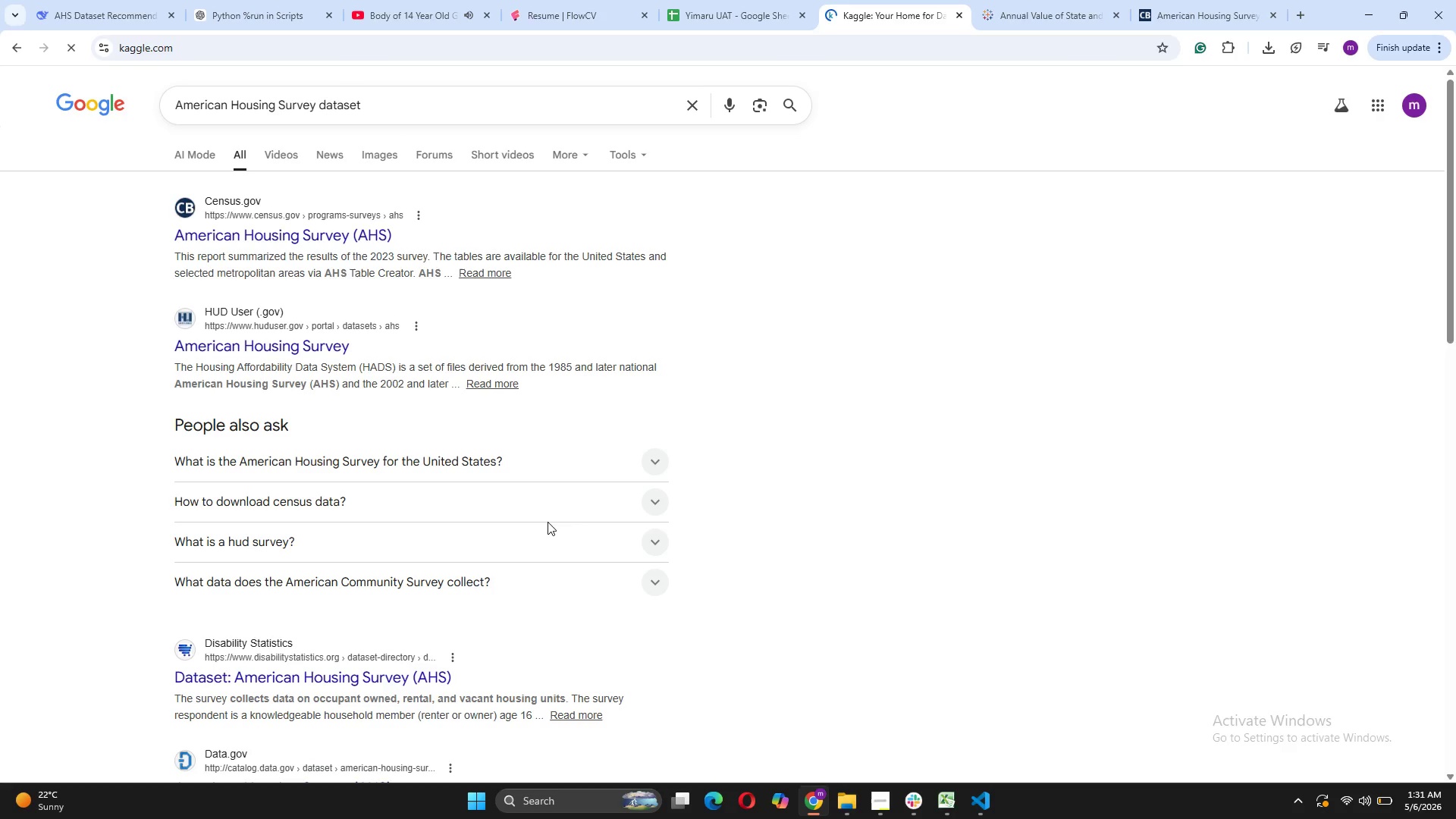 
left_click([1119, 18])
 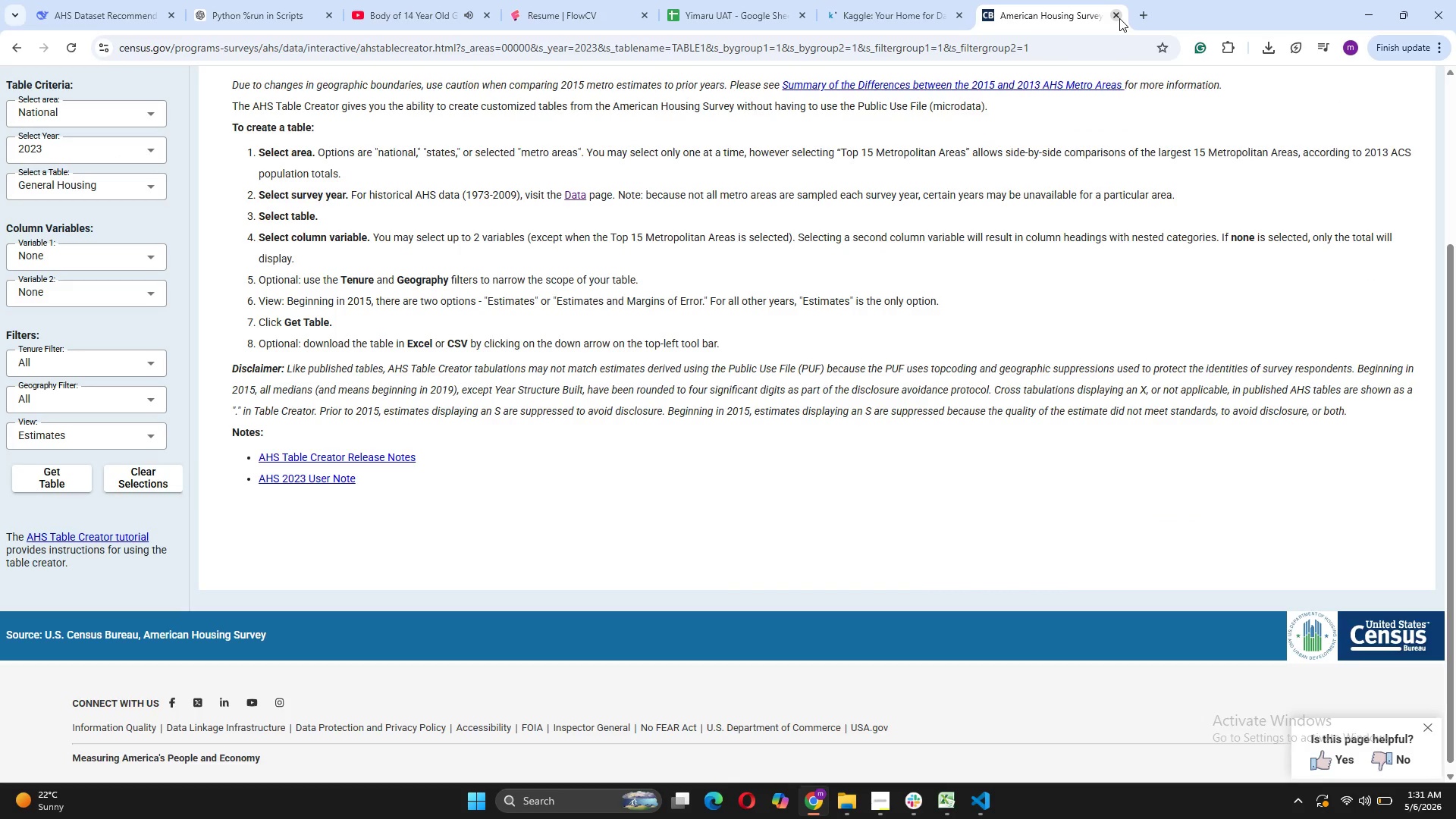 
left_click([1119, 18])
 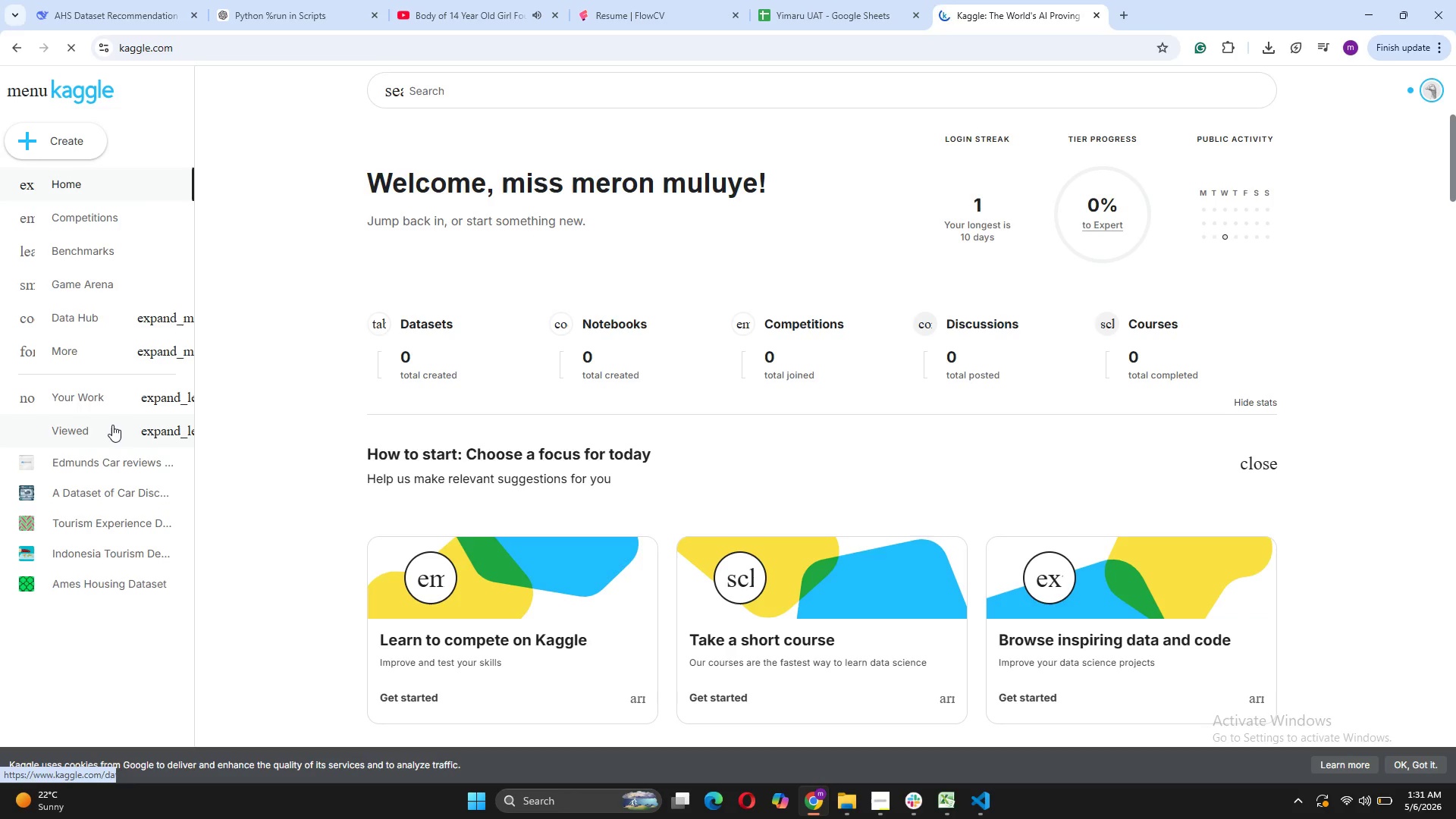 
wait(10.88)
 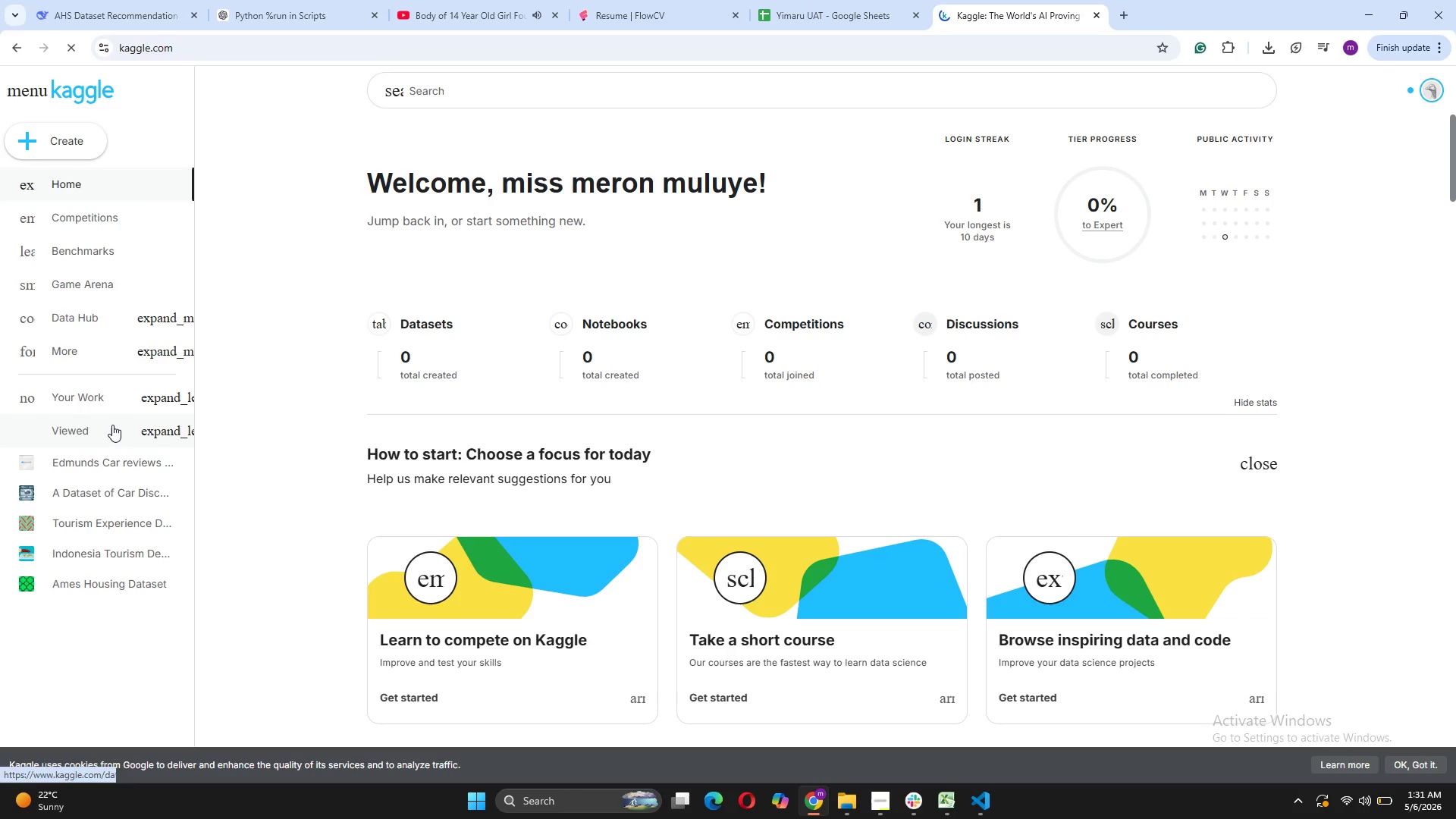 
left_click([1423, 765])
 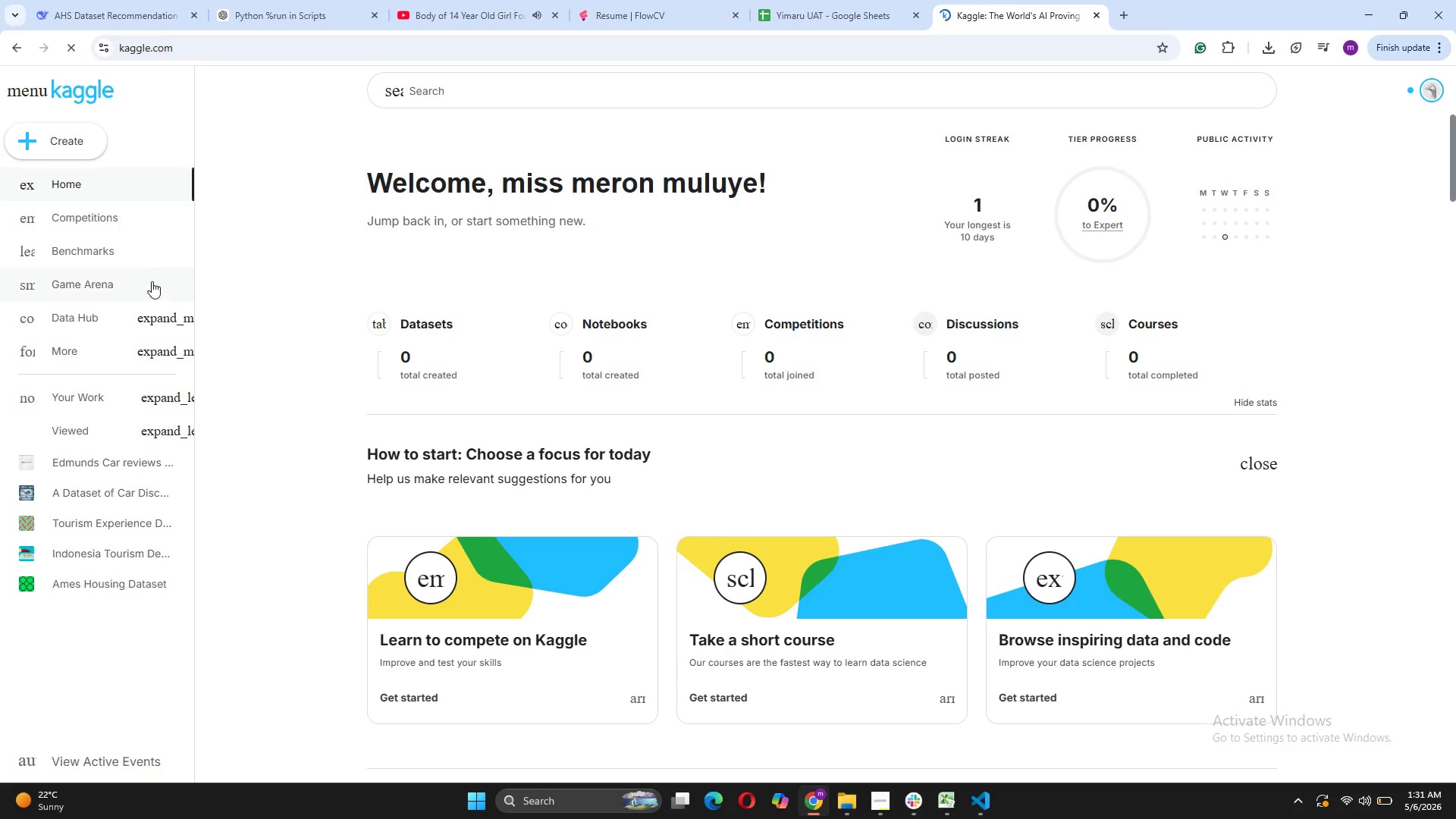 
left_click([121, 315])
 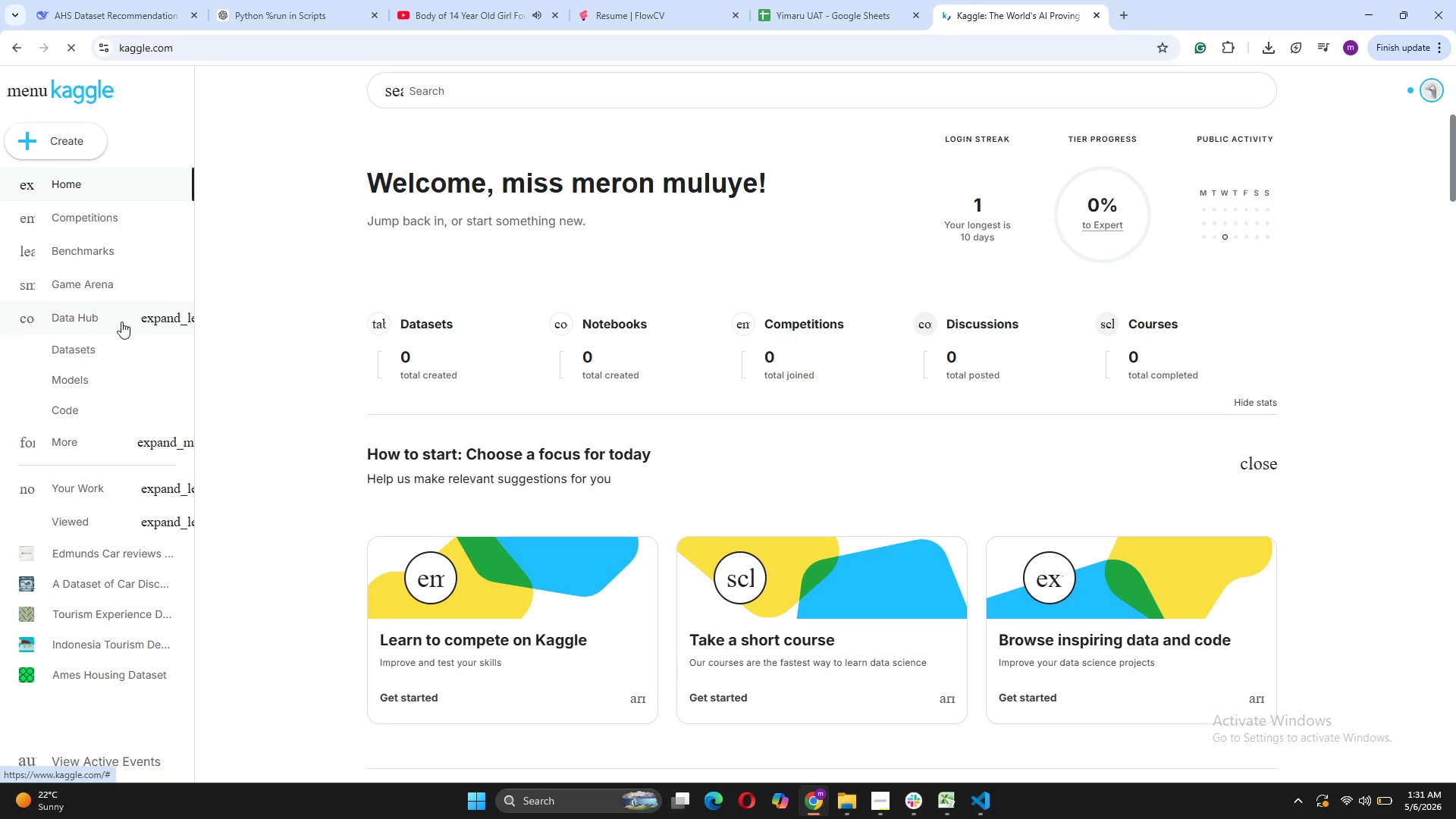 
left_click([123, 344])
 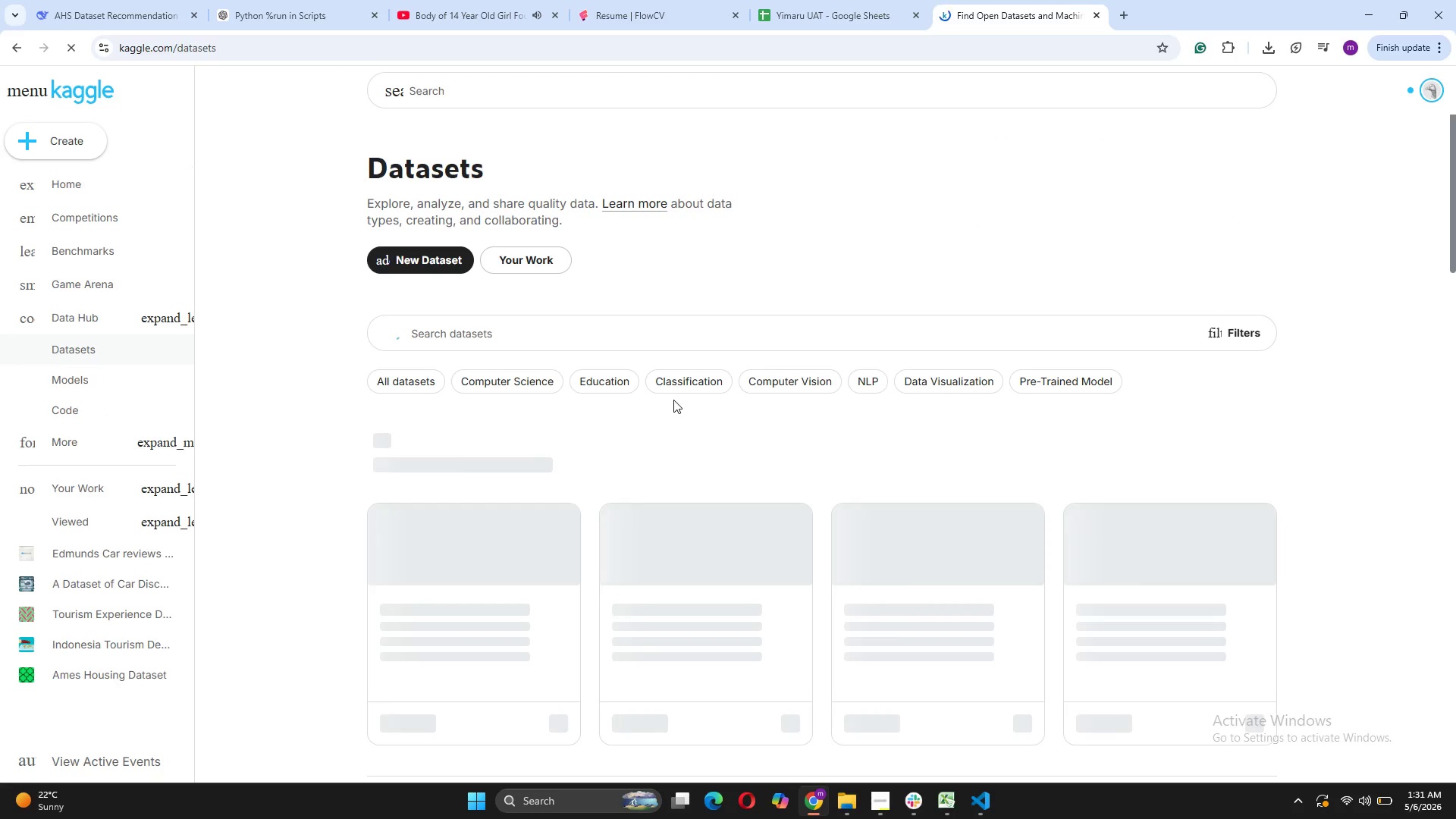 
left_click([521, 330])
 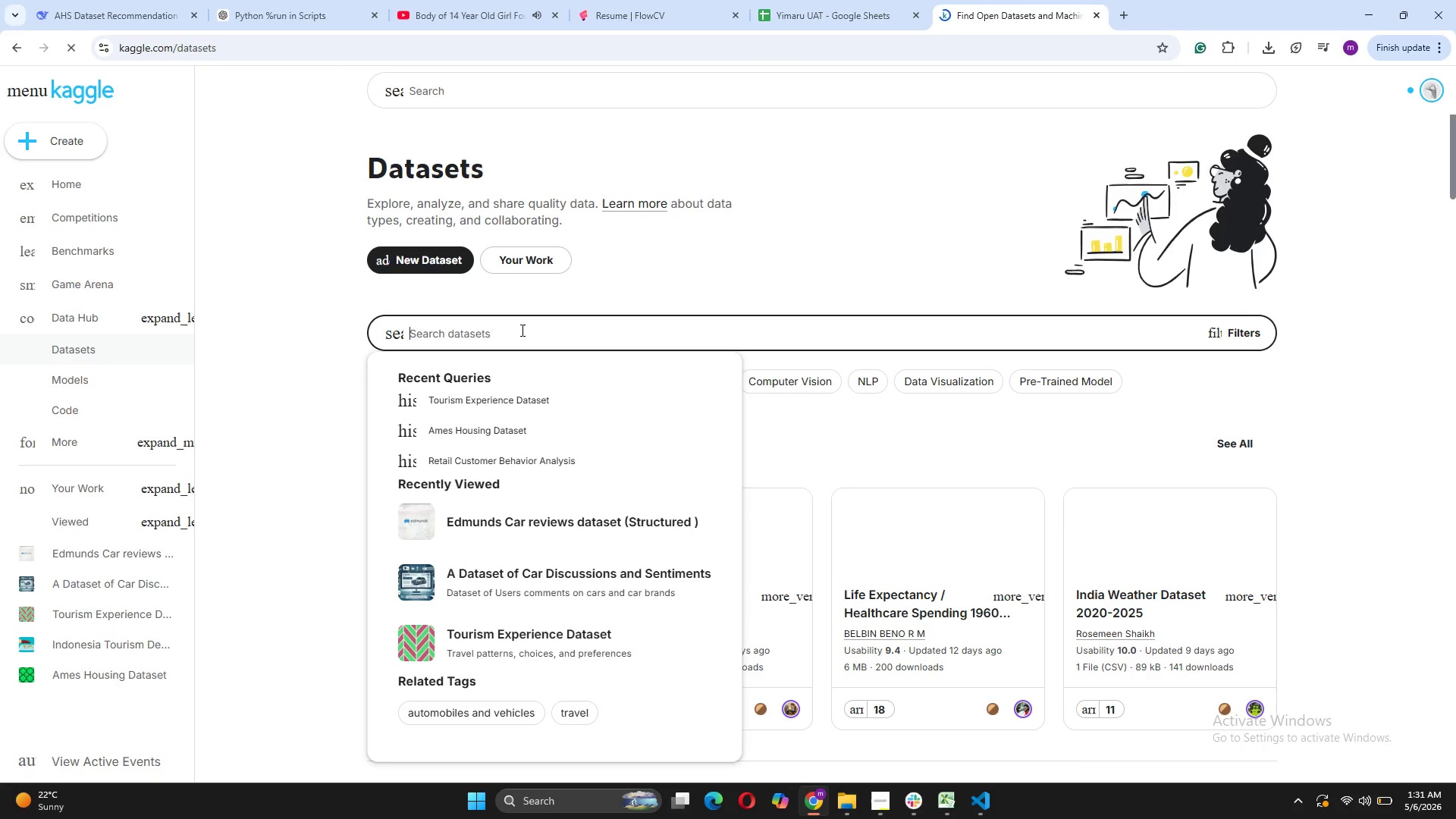 
key(Control+V)
 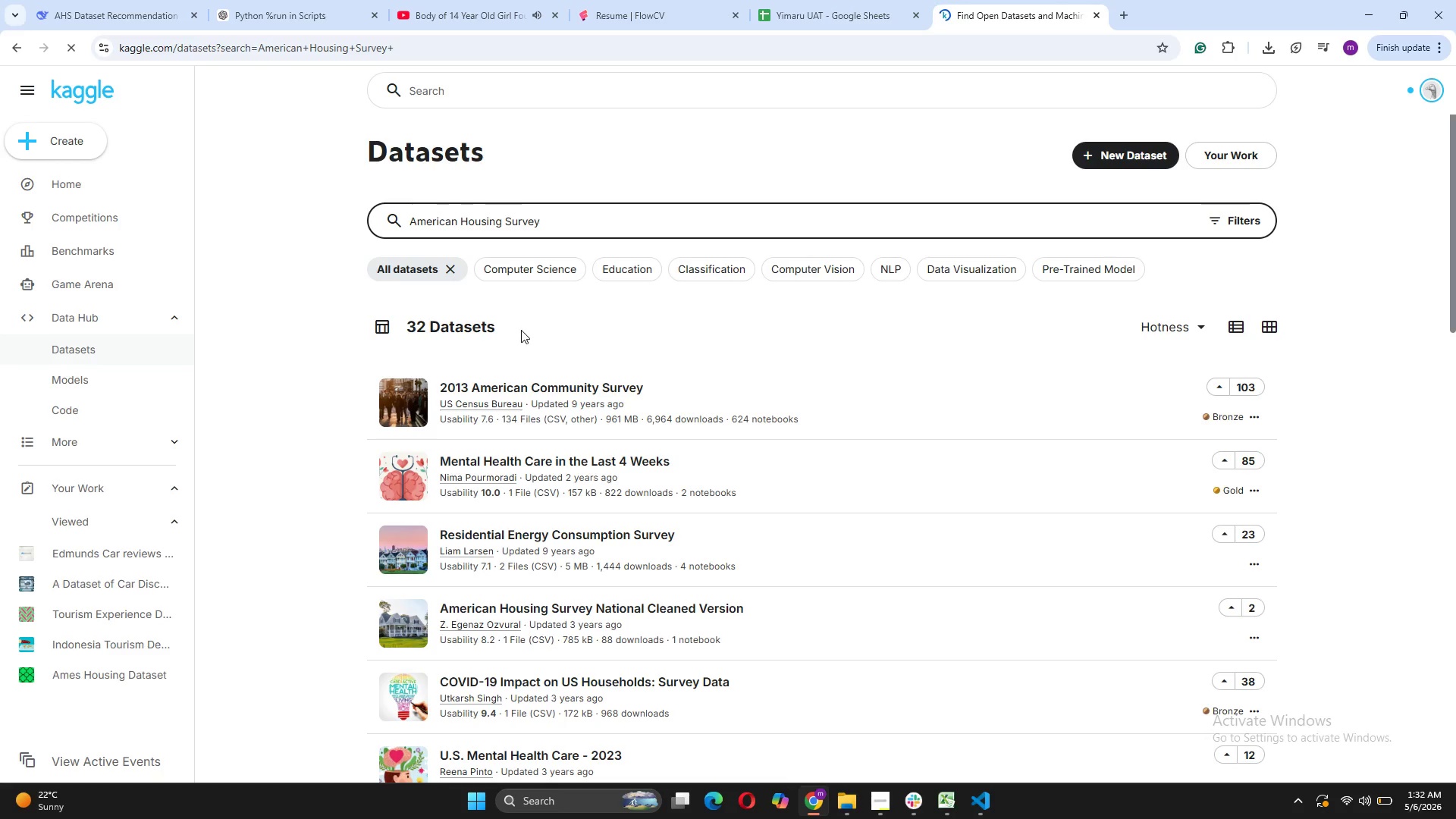 
wait(12.61)
 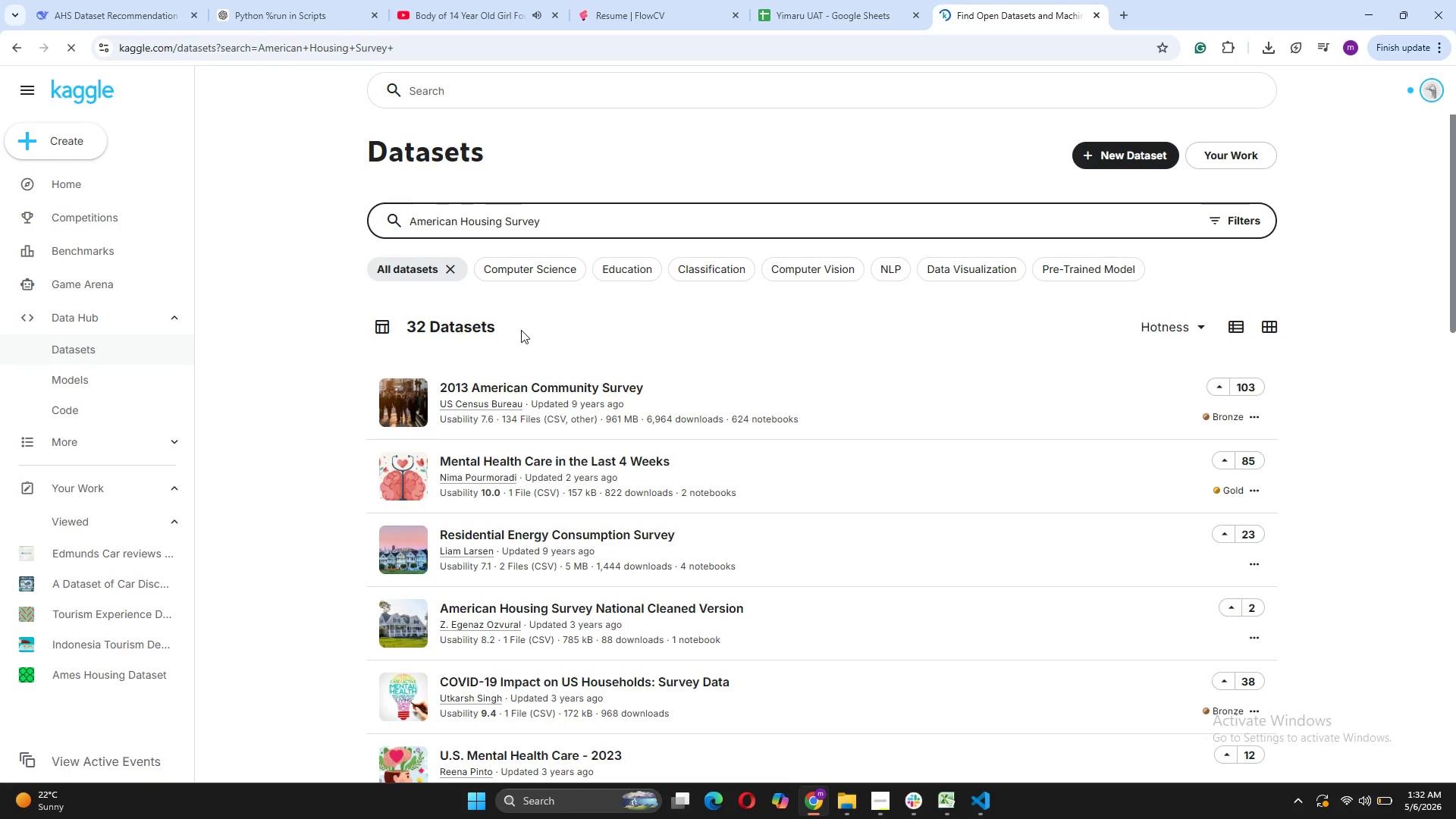 
left_click([696, 616])
 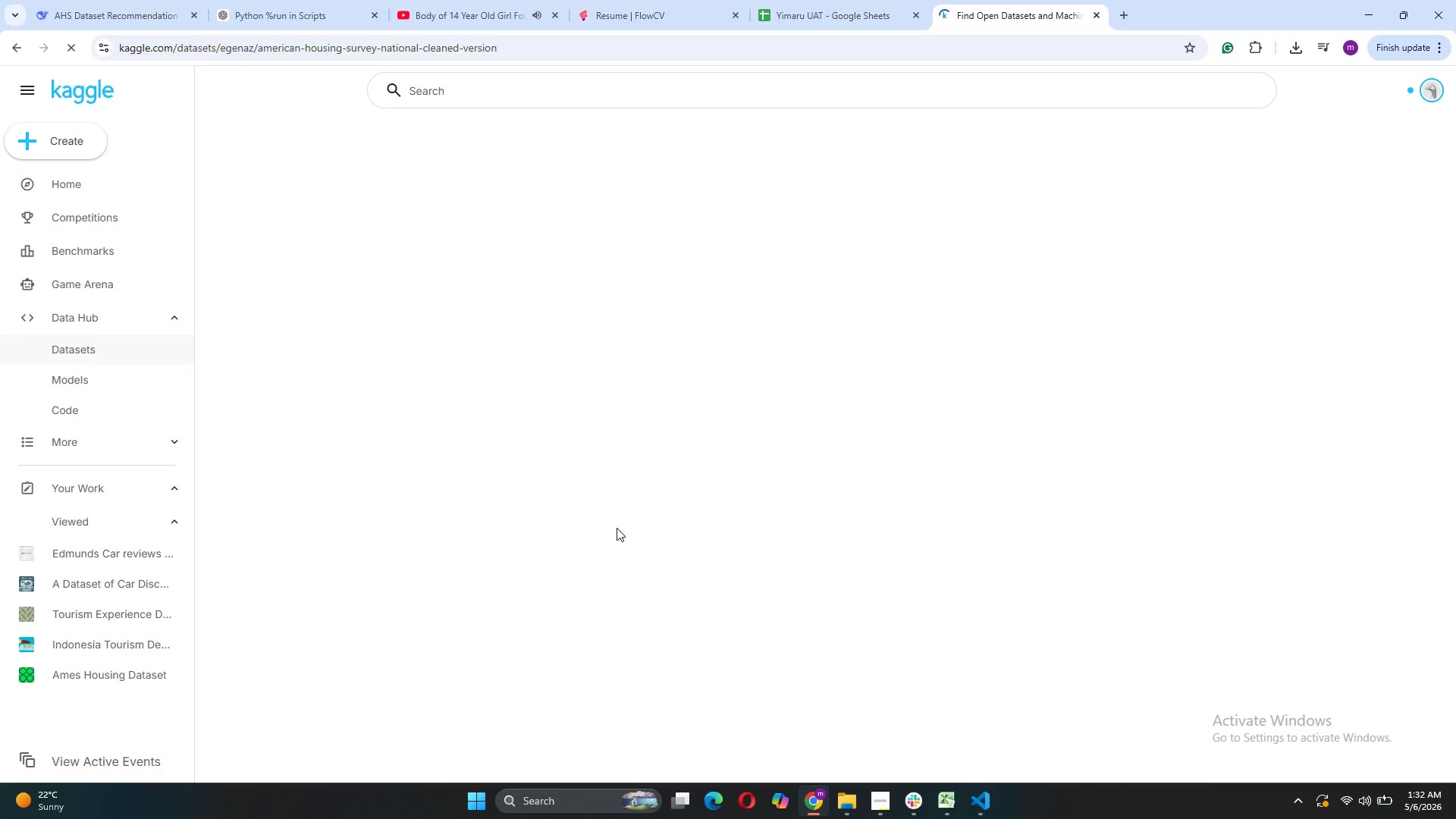 
wait(11.33)
 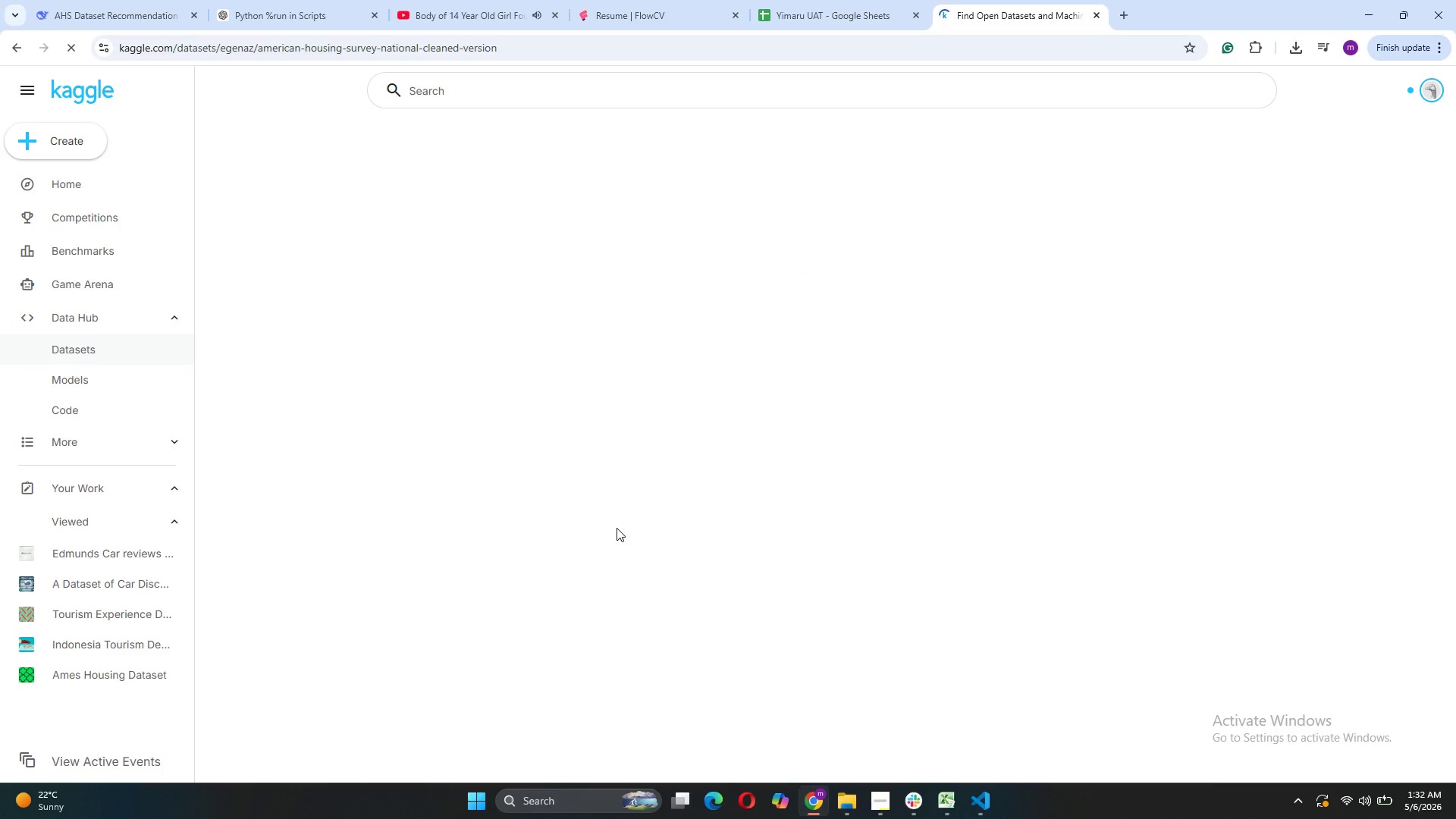 
scroll: coordinate [772, 621], scroll_direction: down, amount: 5.0
 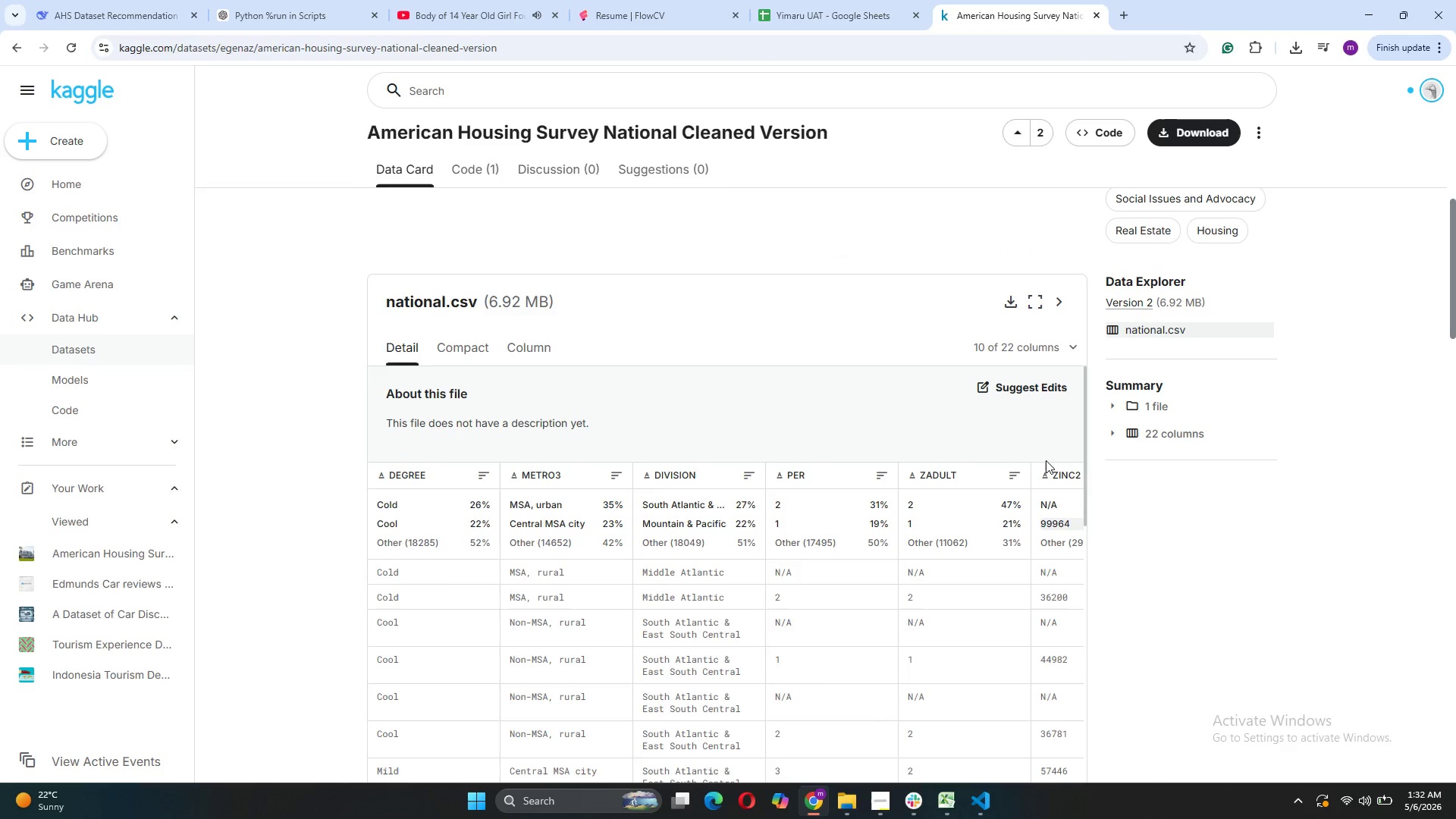 
left_click([1067, 350])
 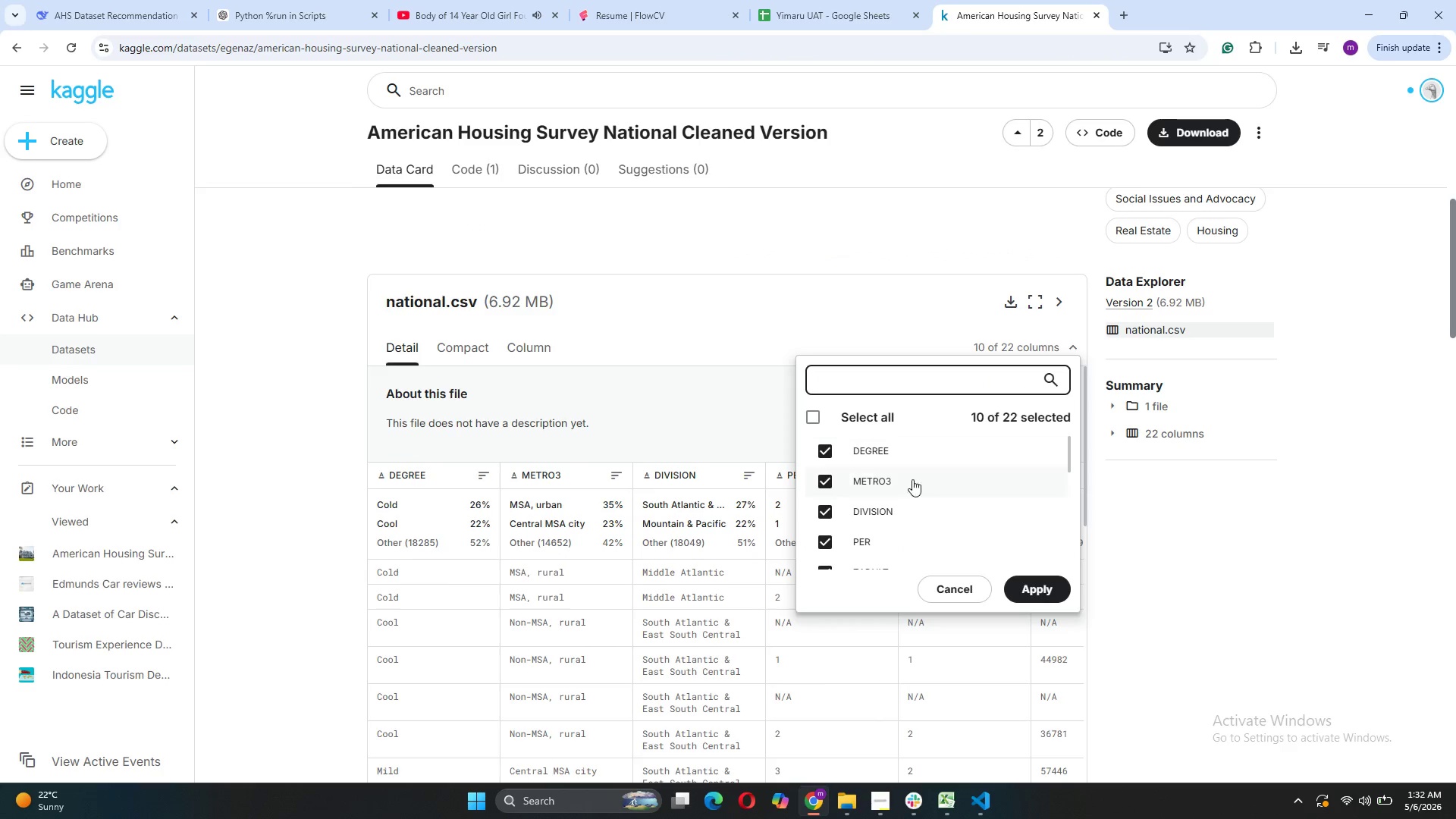 
scroll: coordinate [912, 501], scroll_direction: down, amount: 2.0
 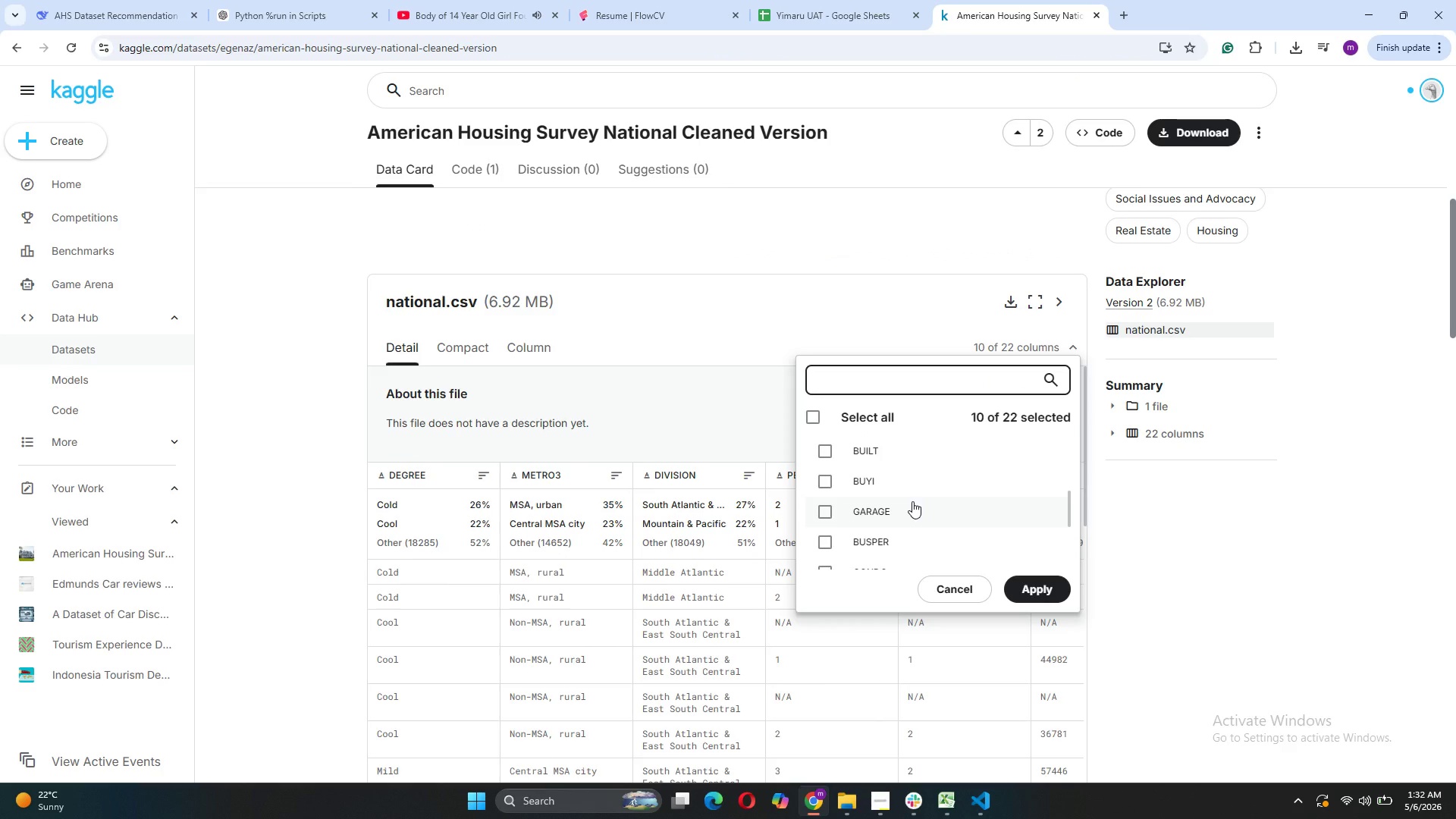 
scroll: coordinate [912, 501], scroll_direction: up, amount: 1.0
 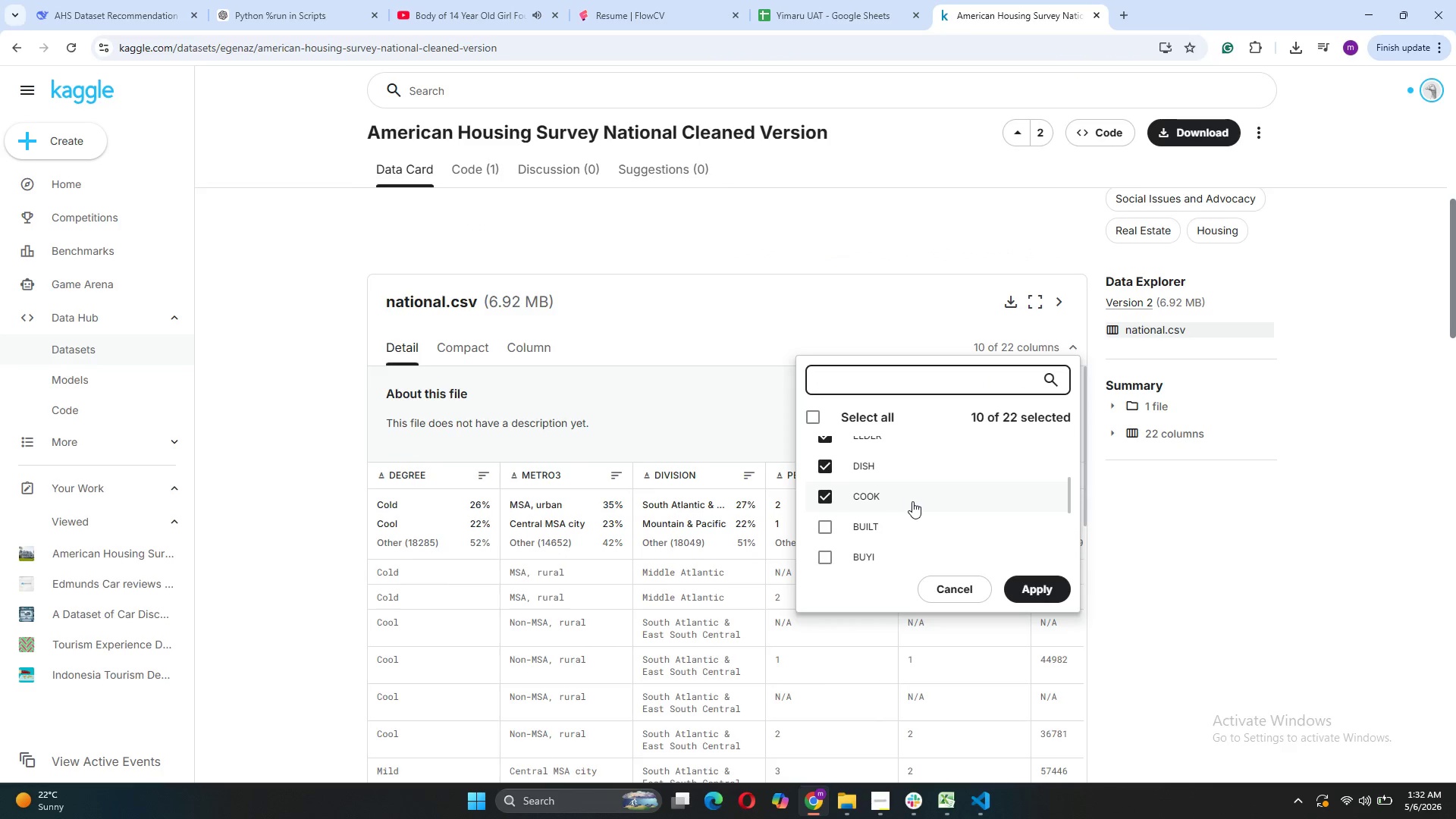 
scroll: coordinate [912, 501], scroll_direction: down, amount: 3.0
 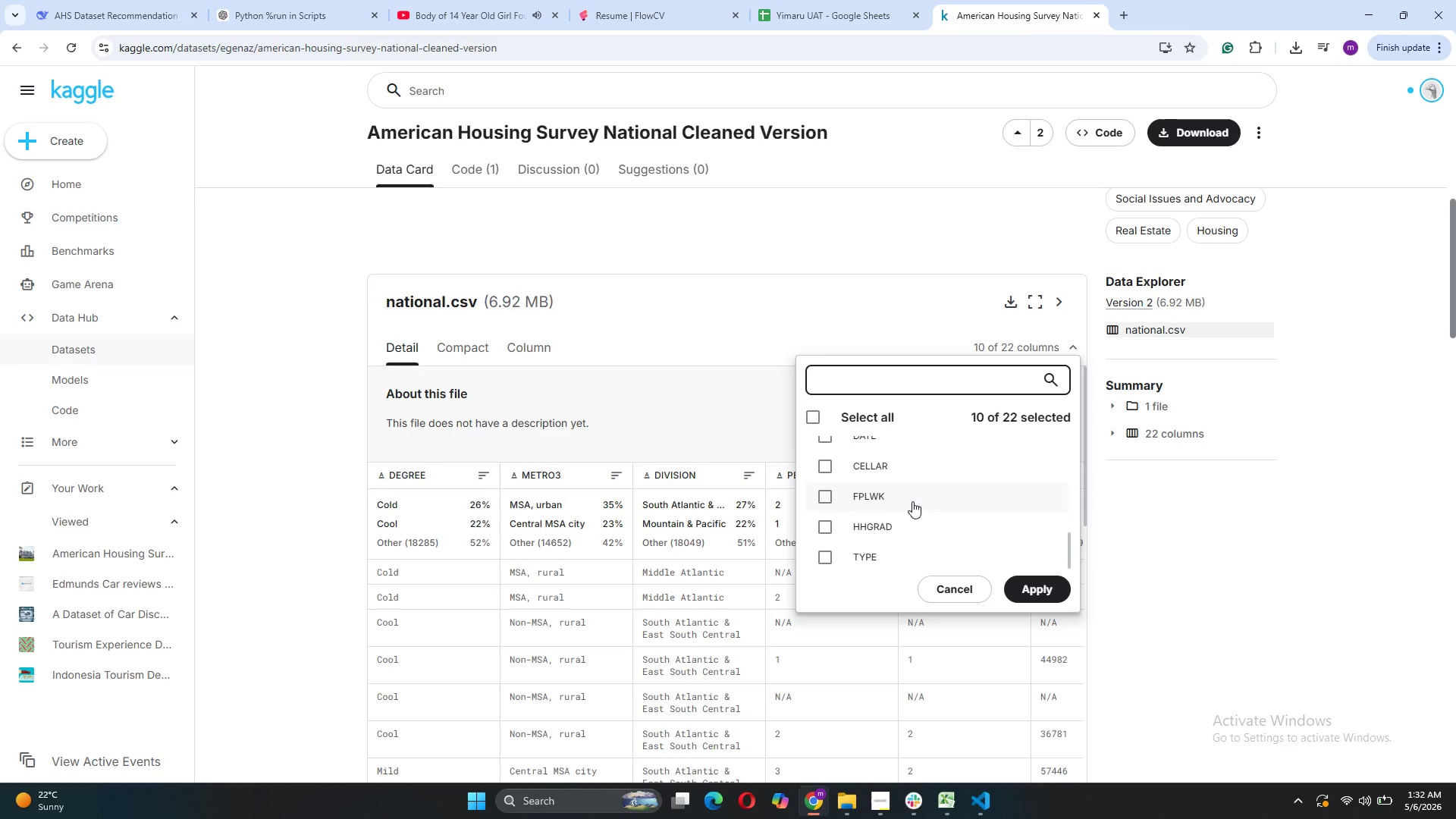 
scroll: coordinate [912, 501], scroll_direction: up, amount: 1.0
 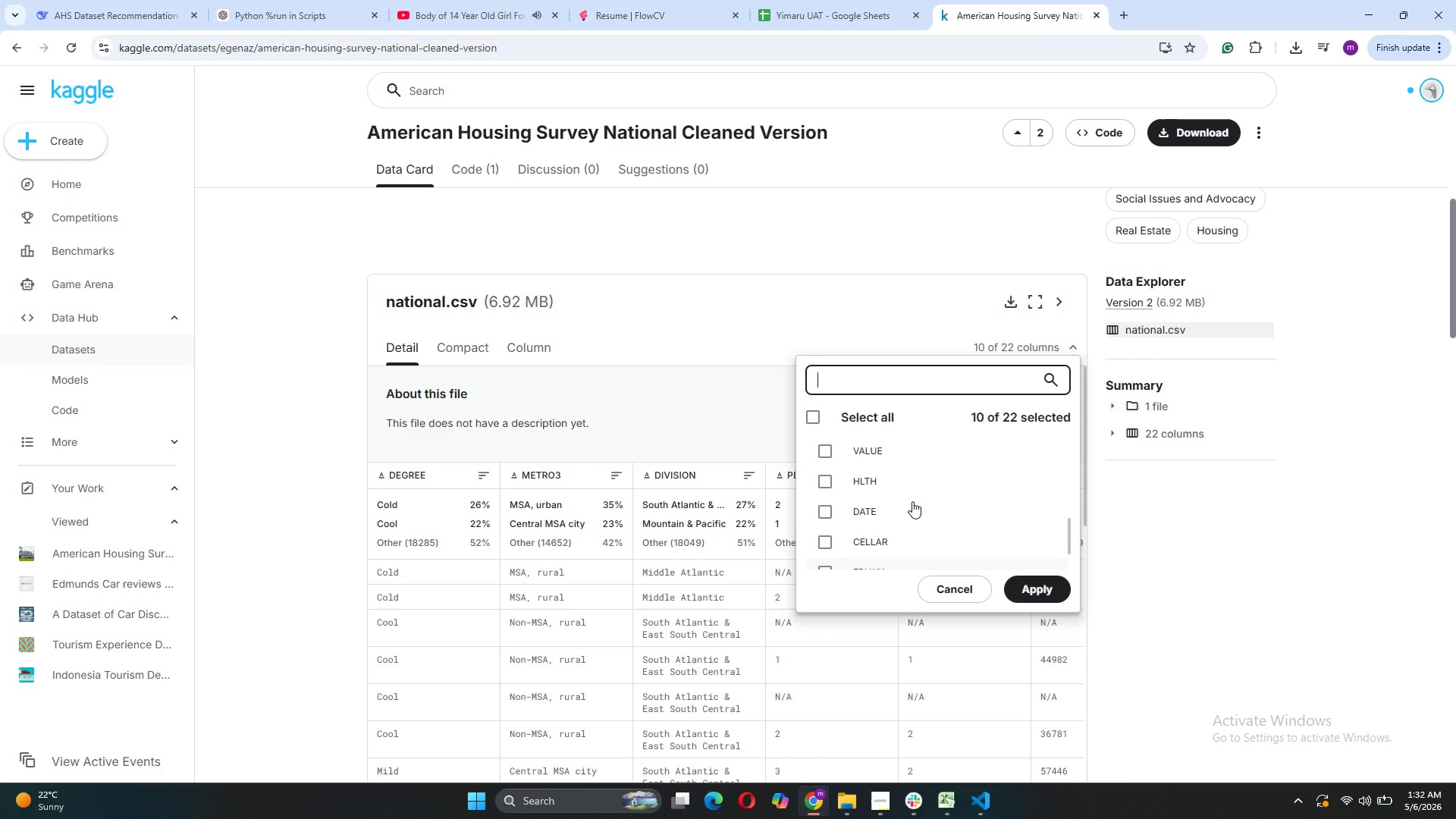 
scroll: coordinate [912, 501], scroll_direction: down, amount: 2.0
 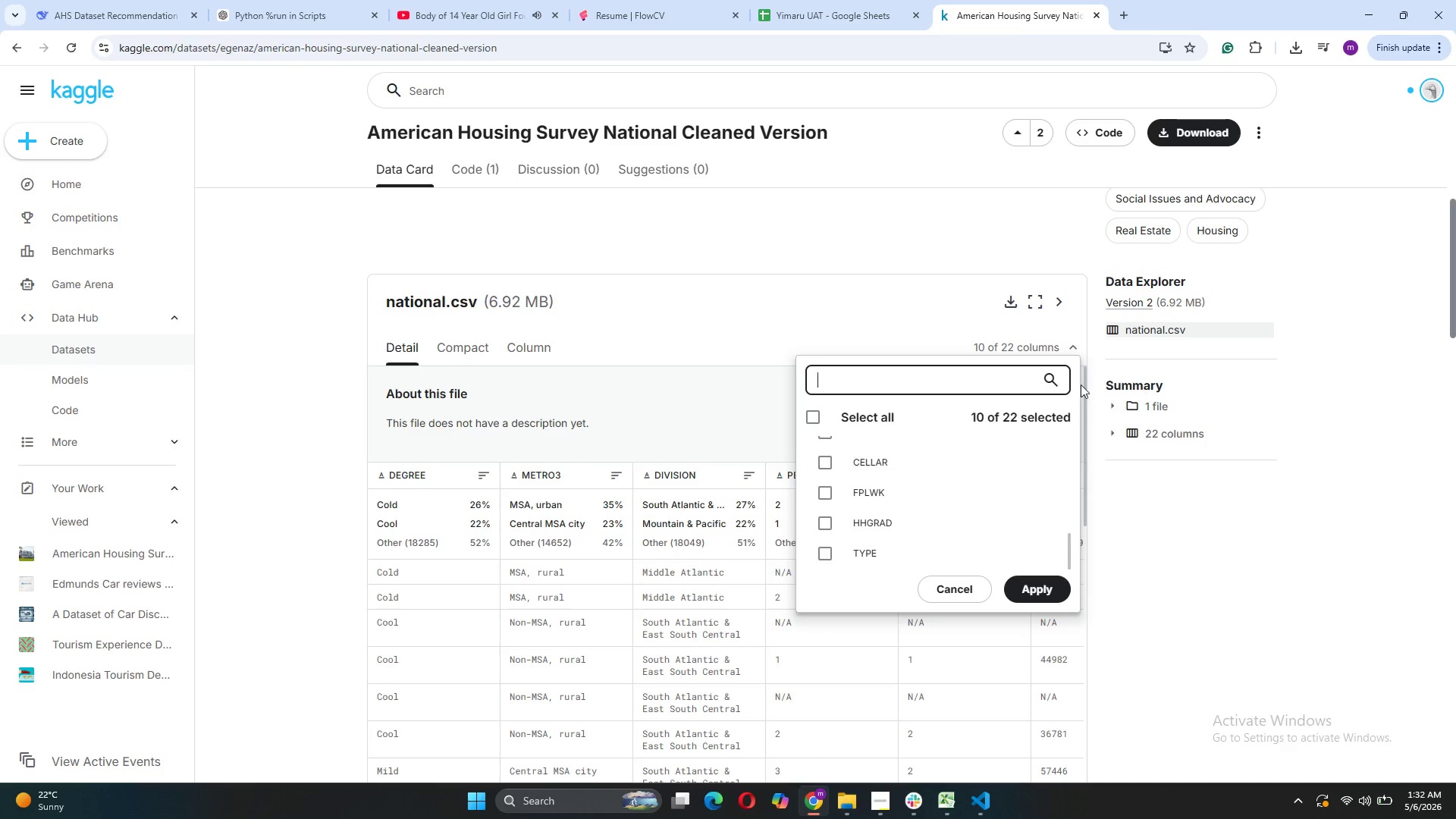 
scroll: coordinate [930, 519], scroll_direction: up, amount: 12.0
 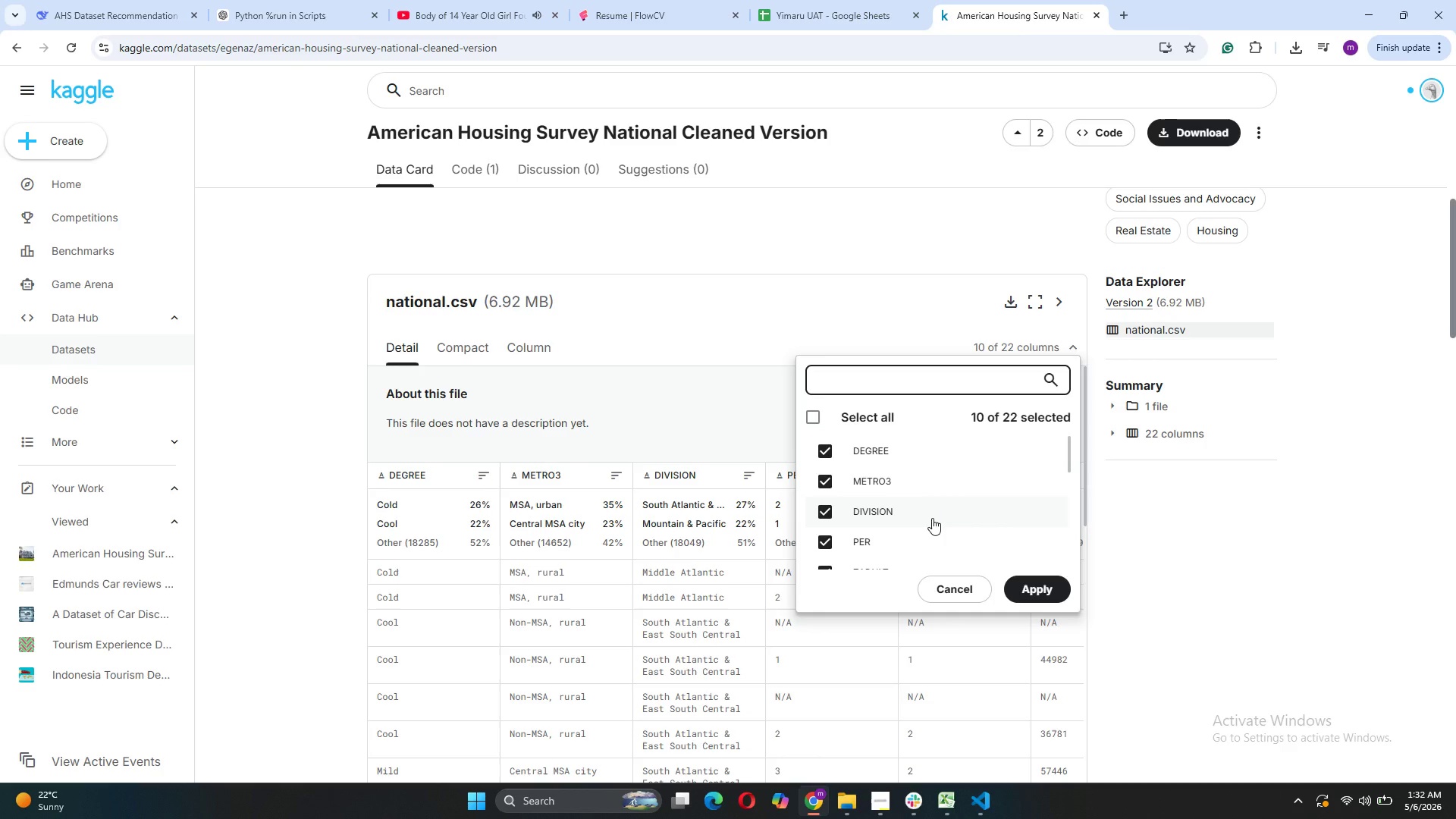 
scroll: coordinate [932, 518], scroll_direction: down, amount: 1.0
 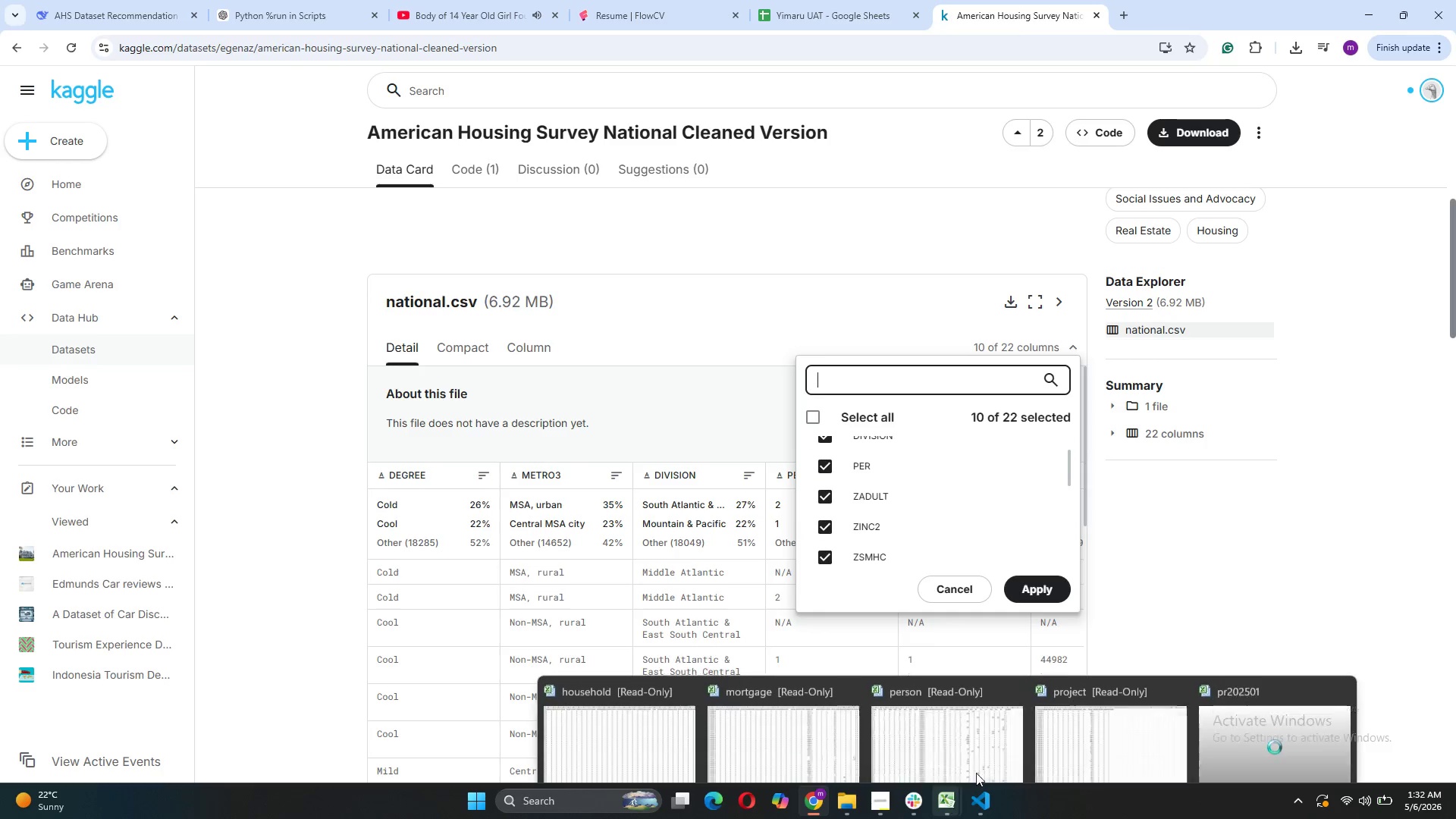 
left_click([1126, 730])
 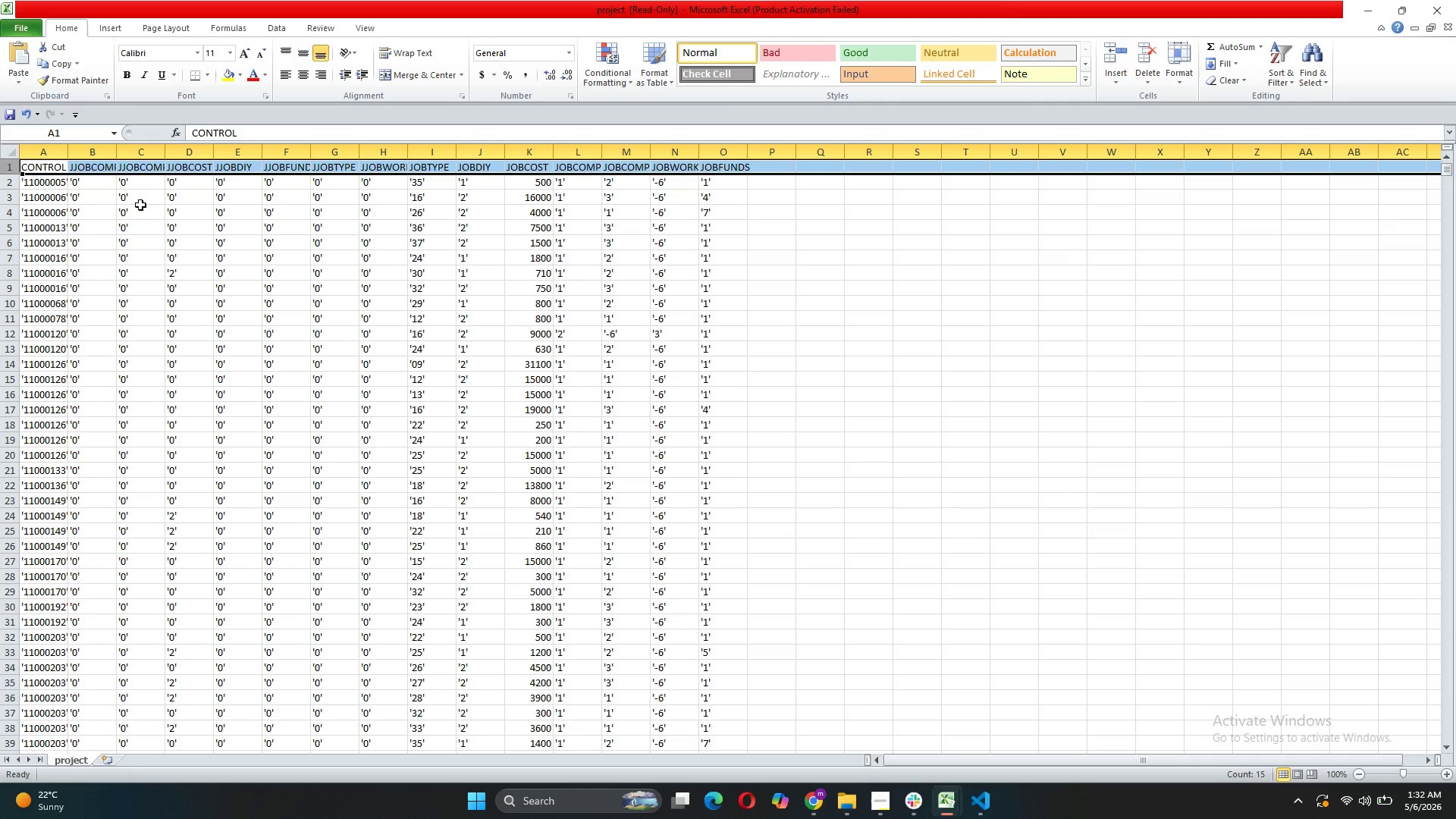 
wait(7.13)
 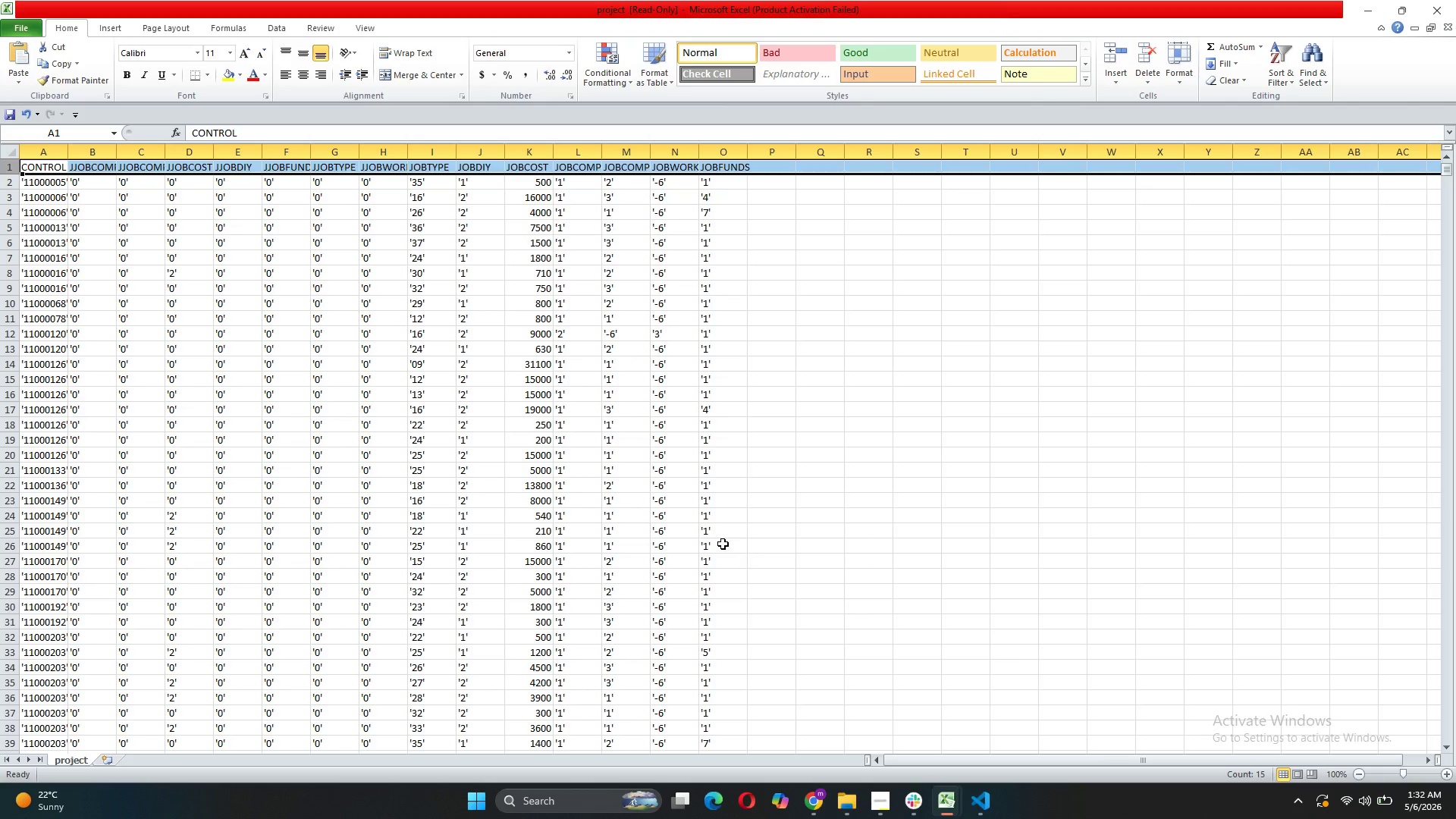 
mouse_move([890, 774])
 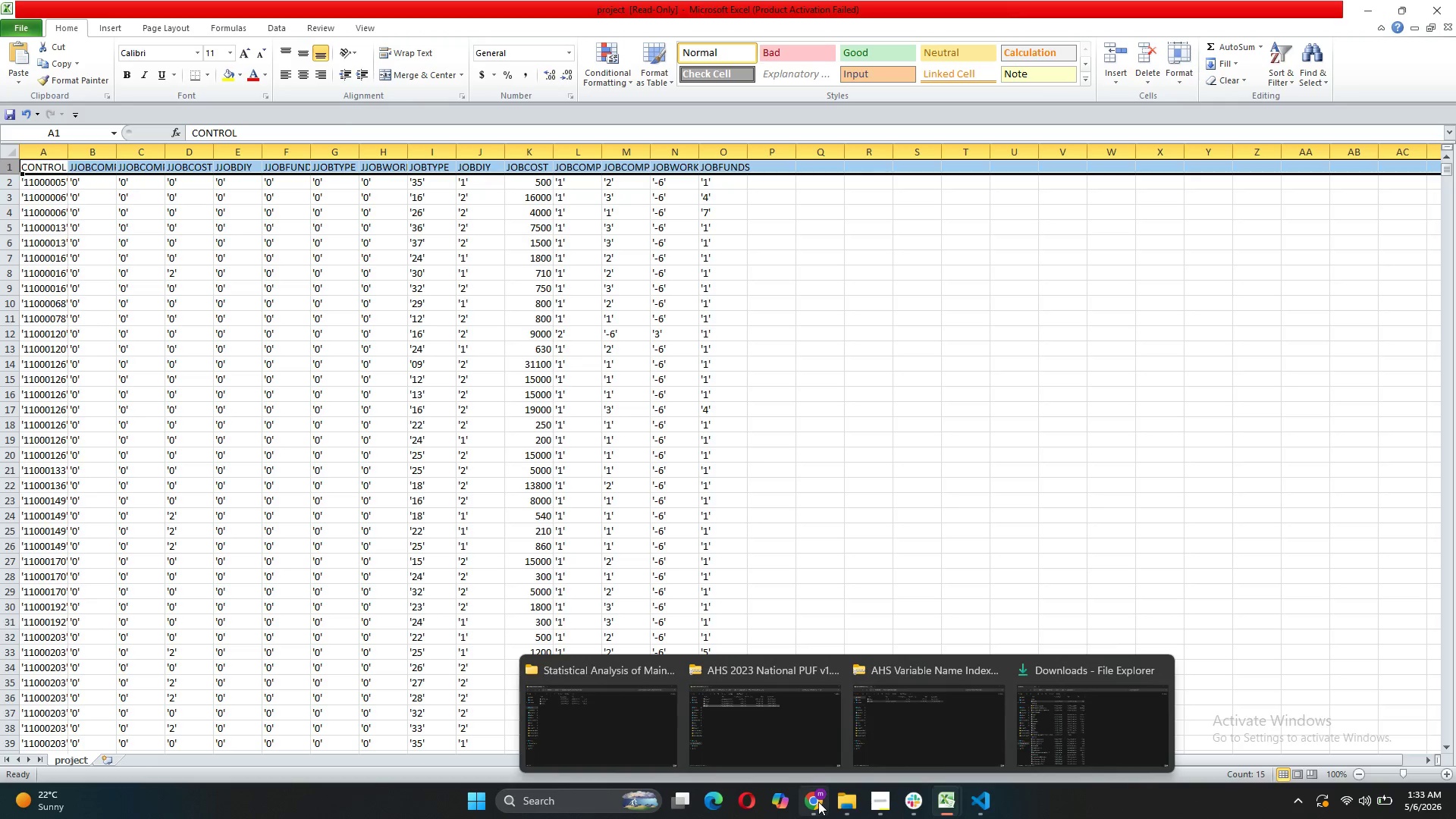 
left_click([881, 792])